 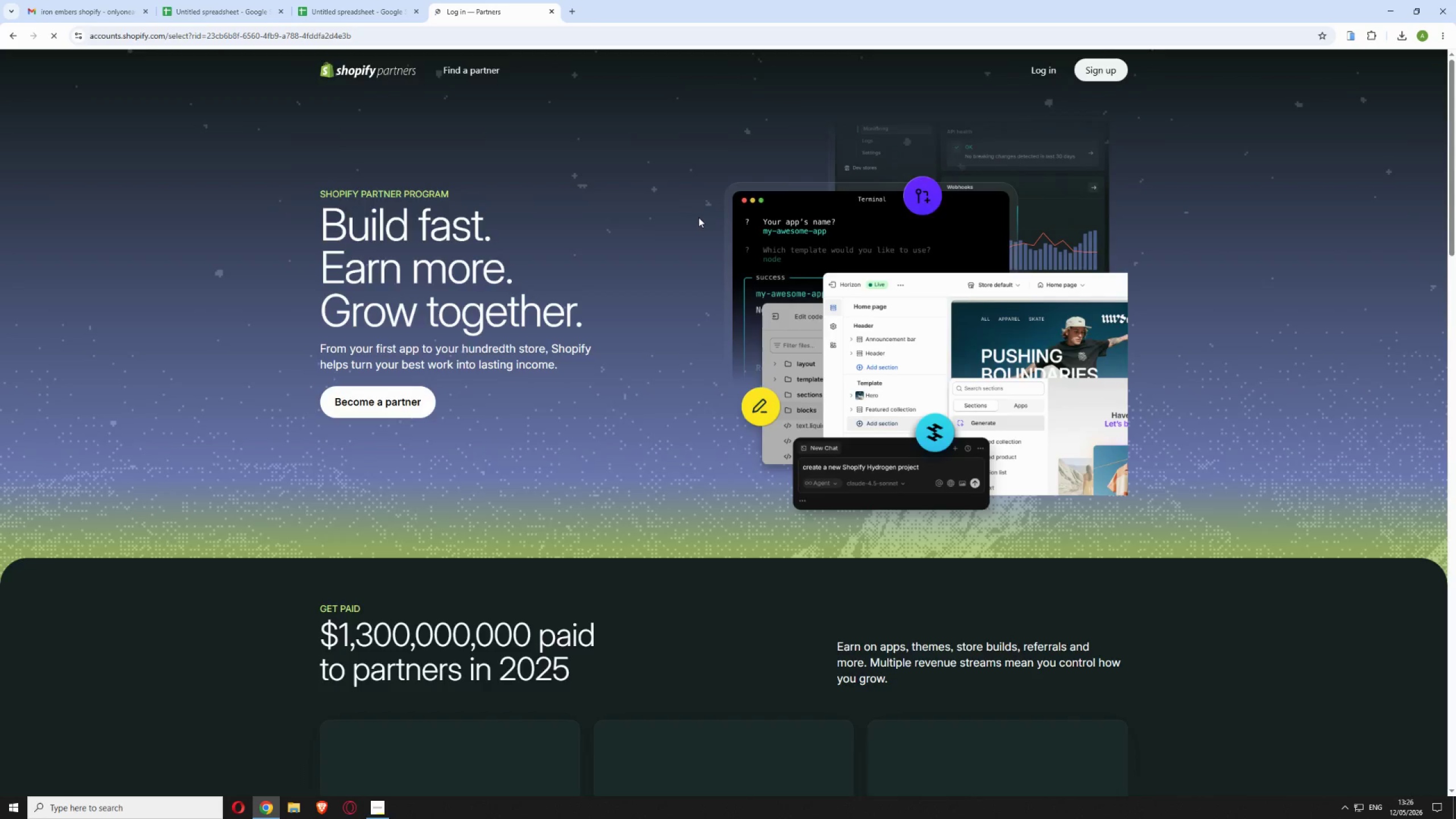 
left_click([653, 244])
 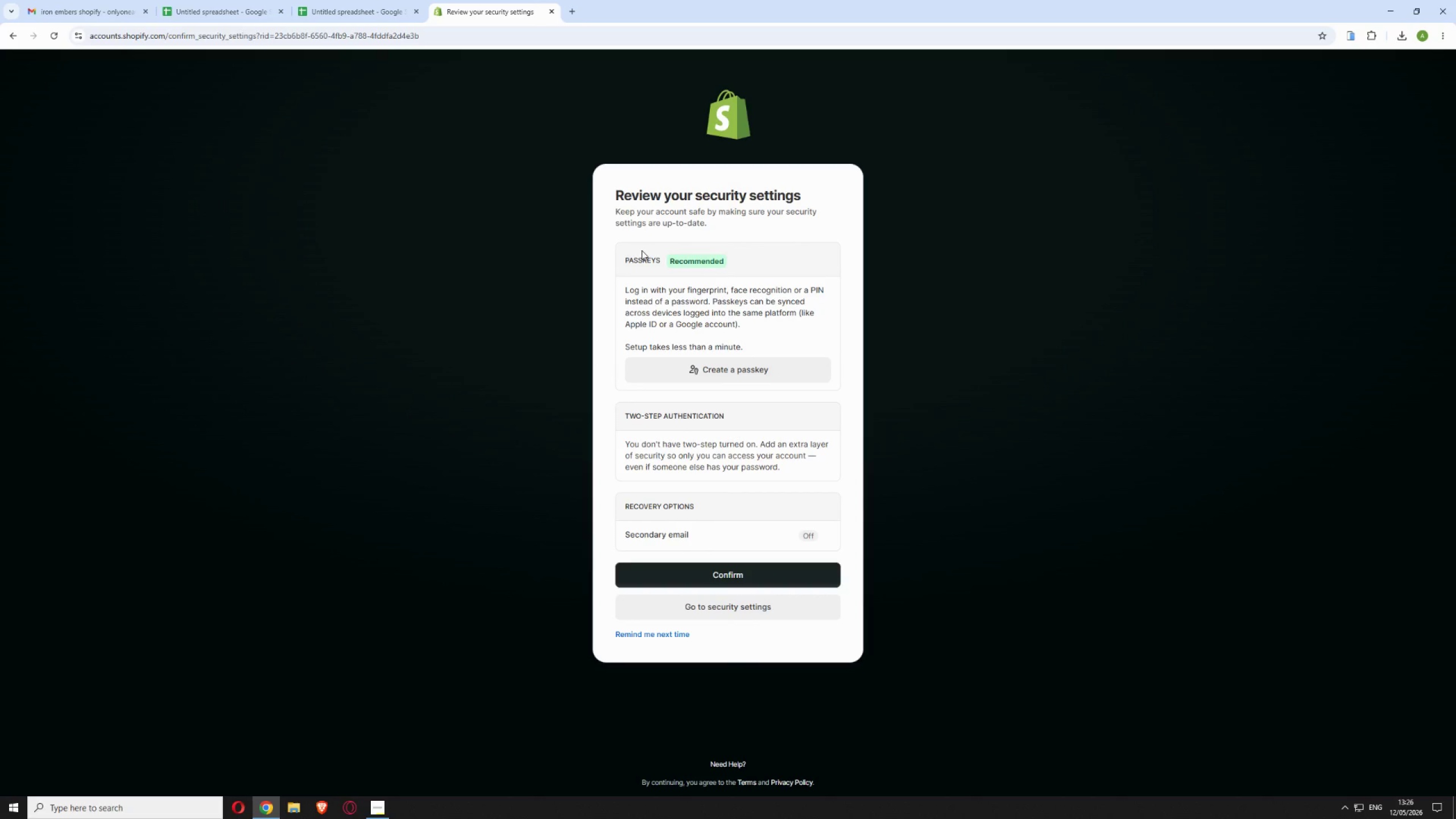 
wait(6.78)
 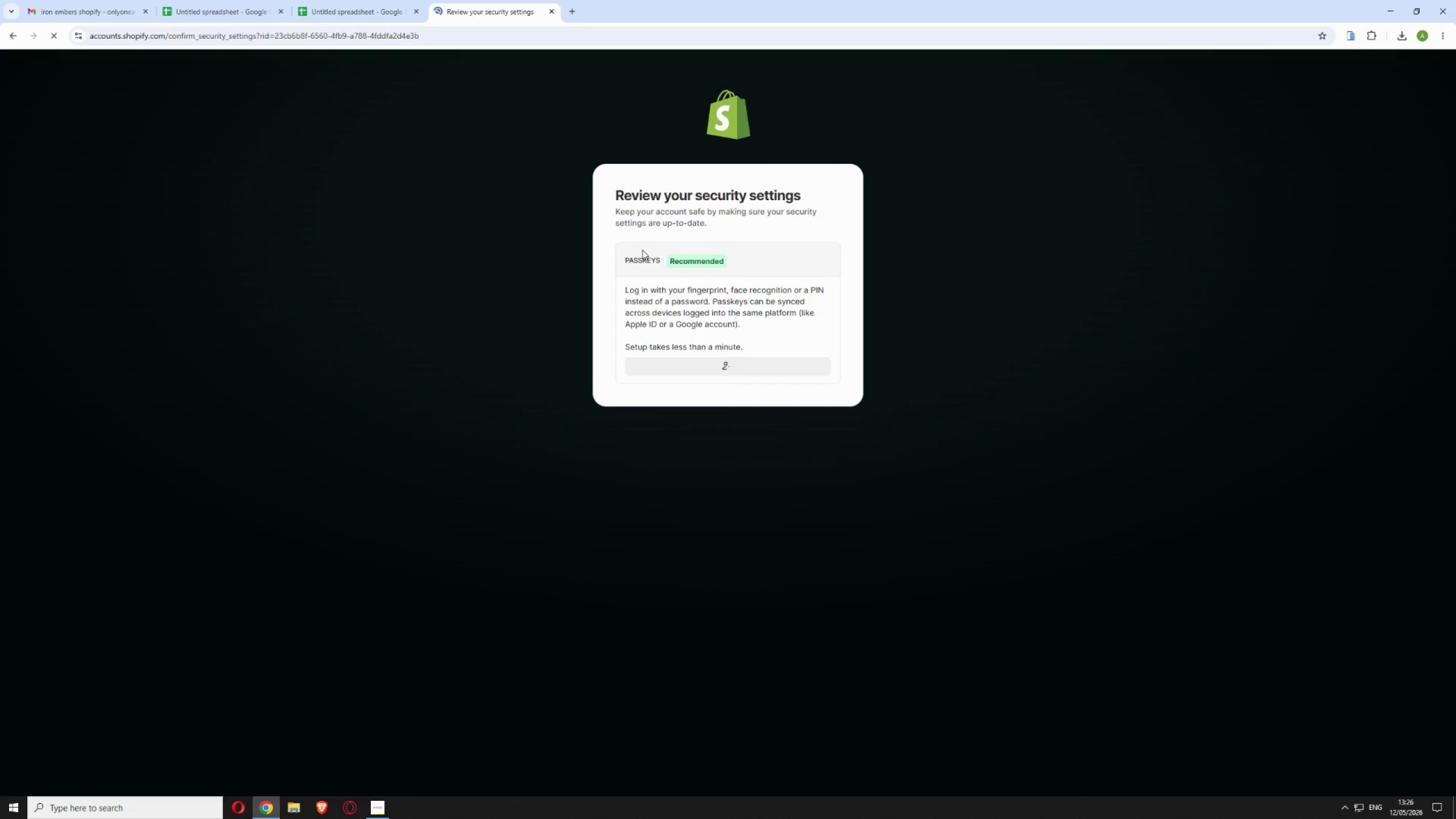 
left_click([648, 633])
 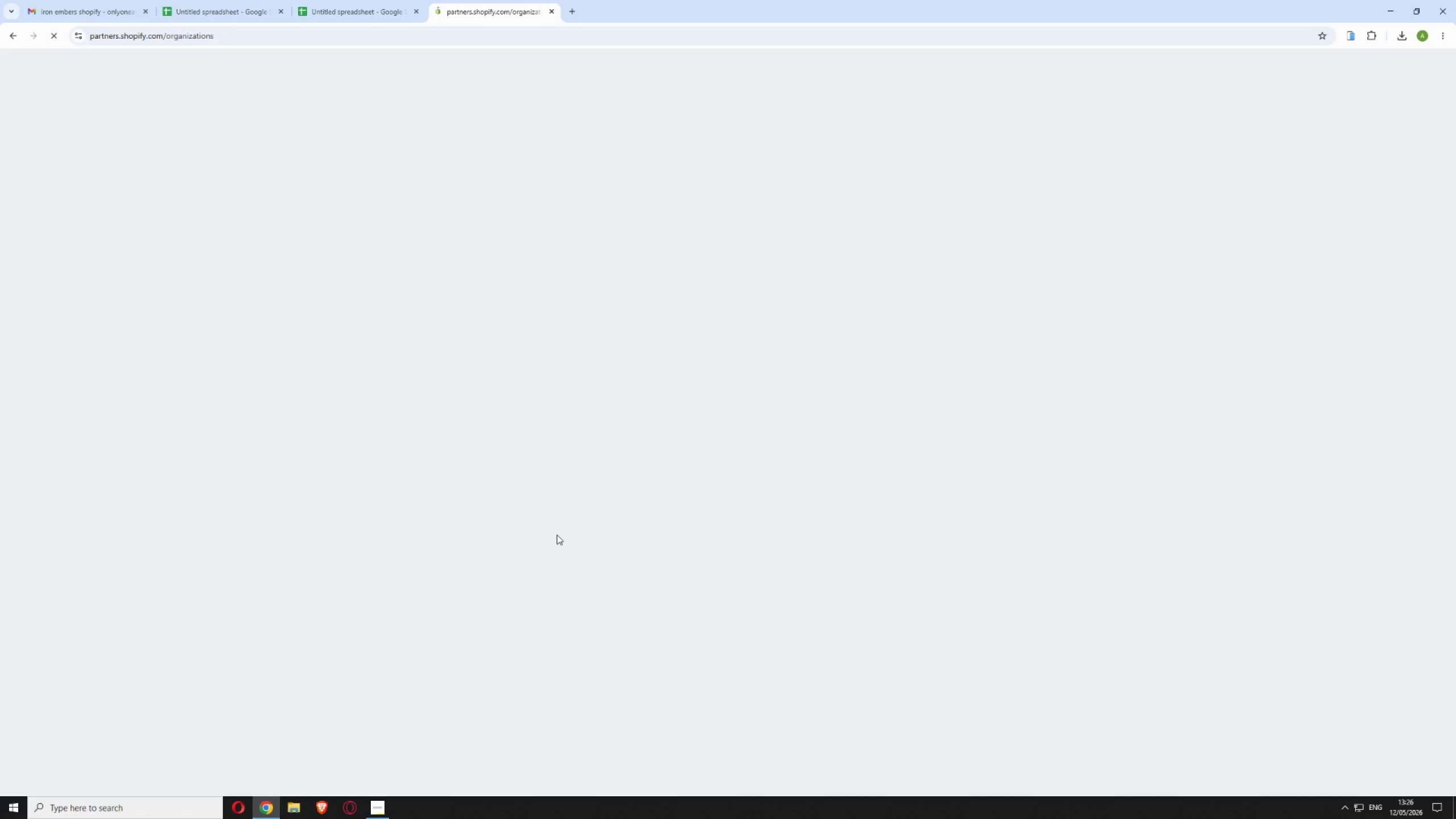 
wait(11.75)
 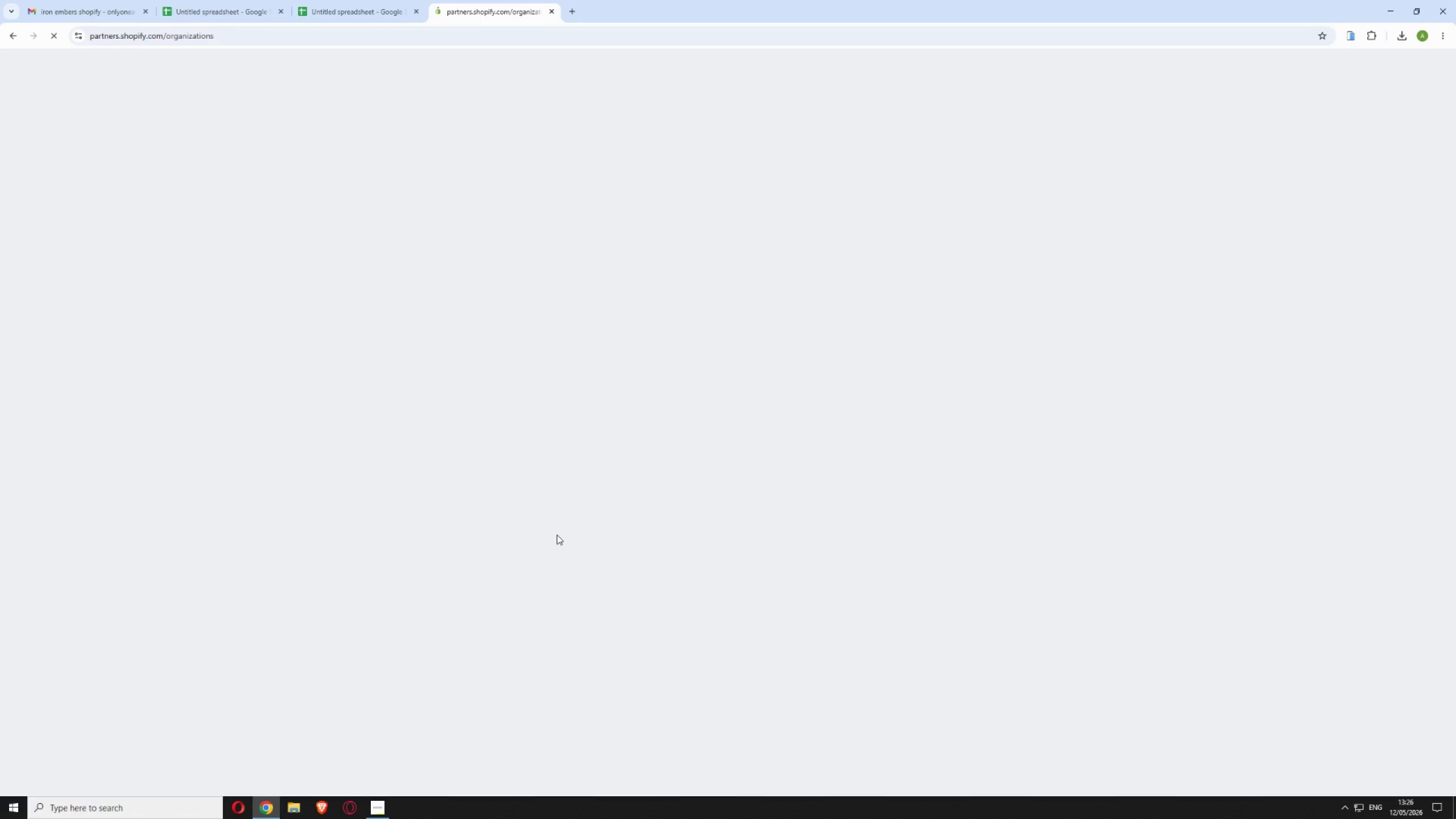 
left_click([683, 439])
 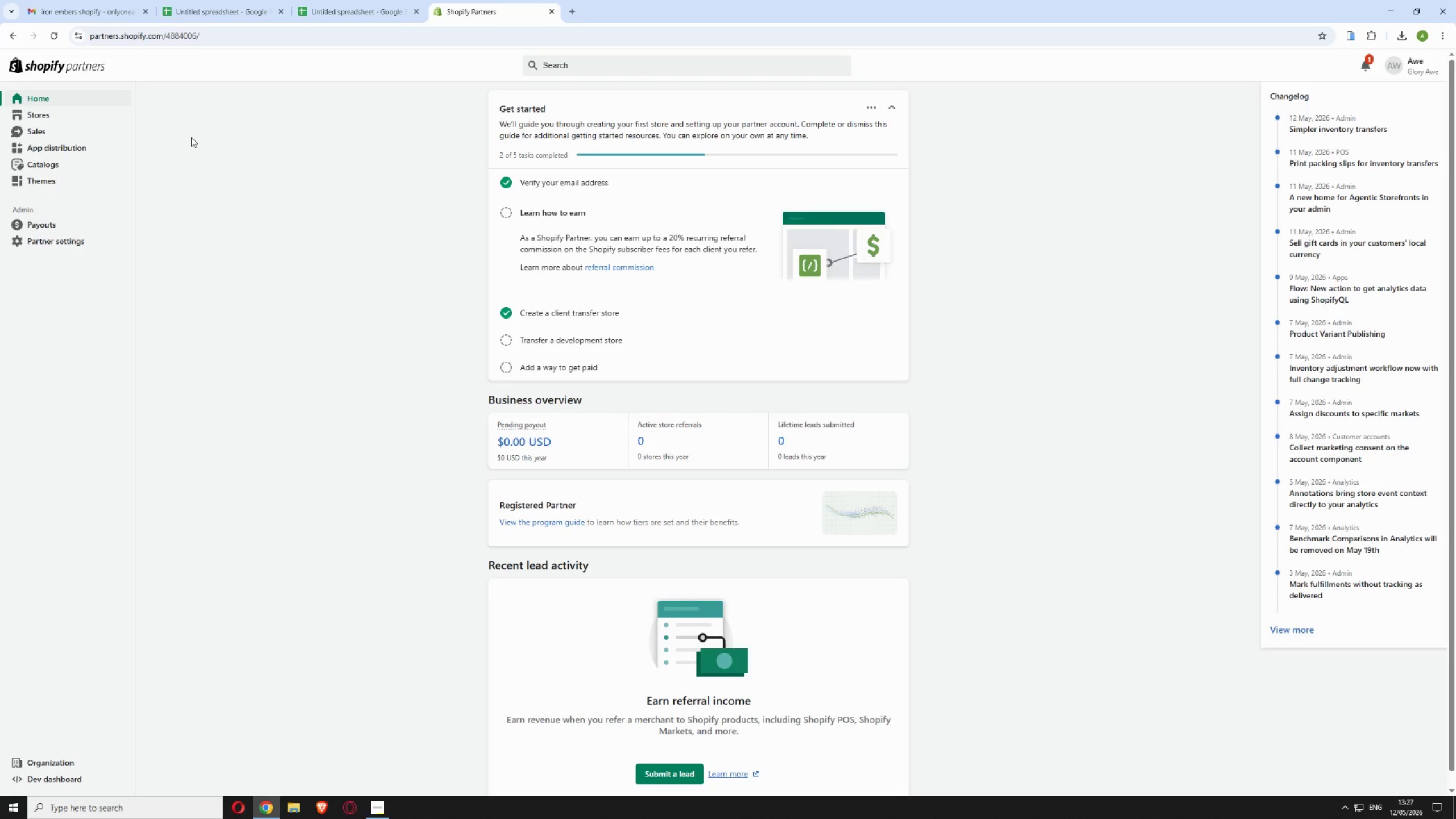 
wait(53.73)
 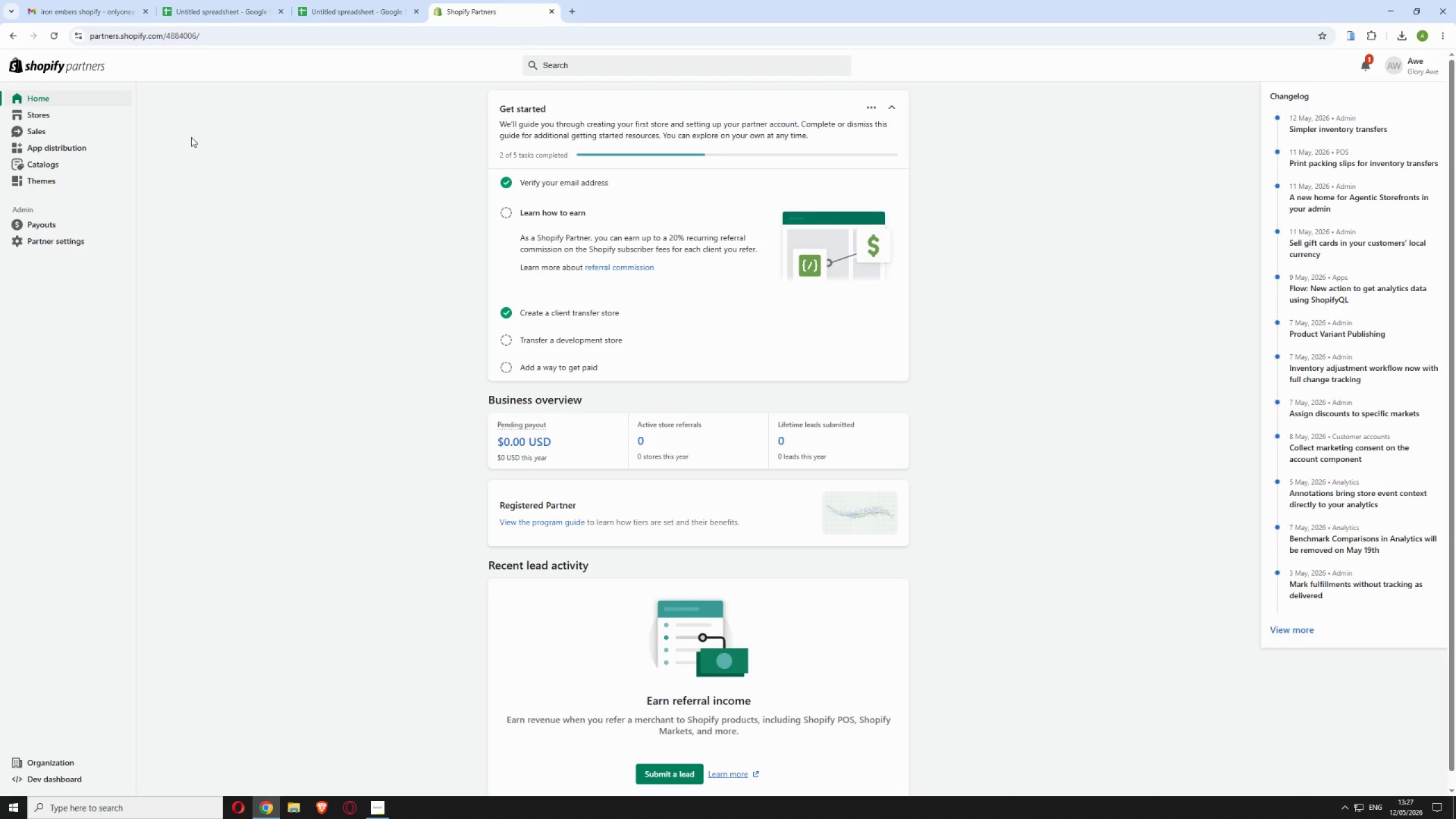 
left_click([51, 118])
 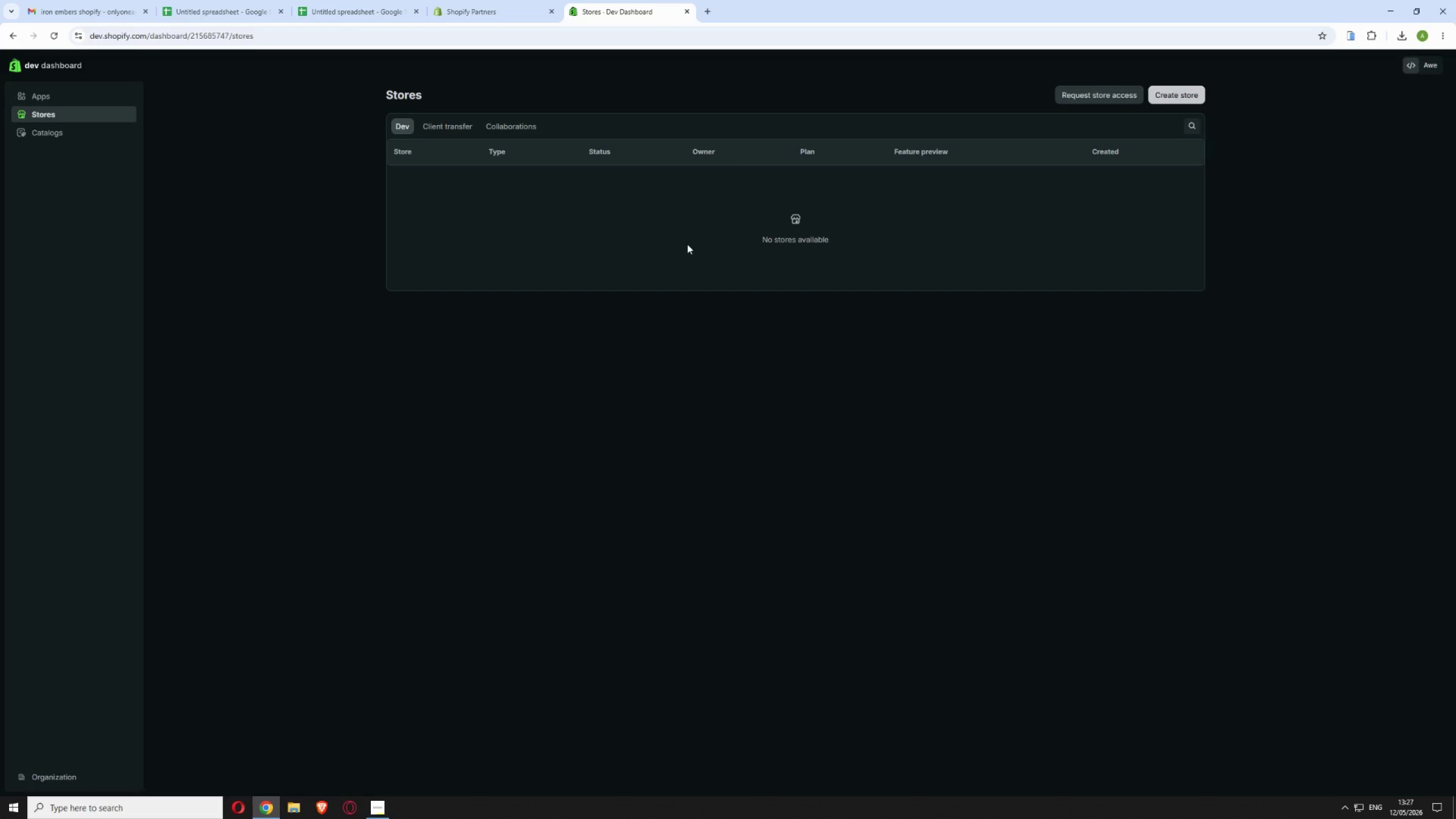 
wait(27.73)
 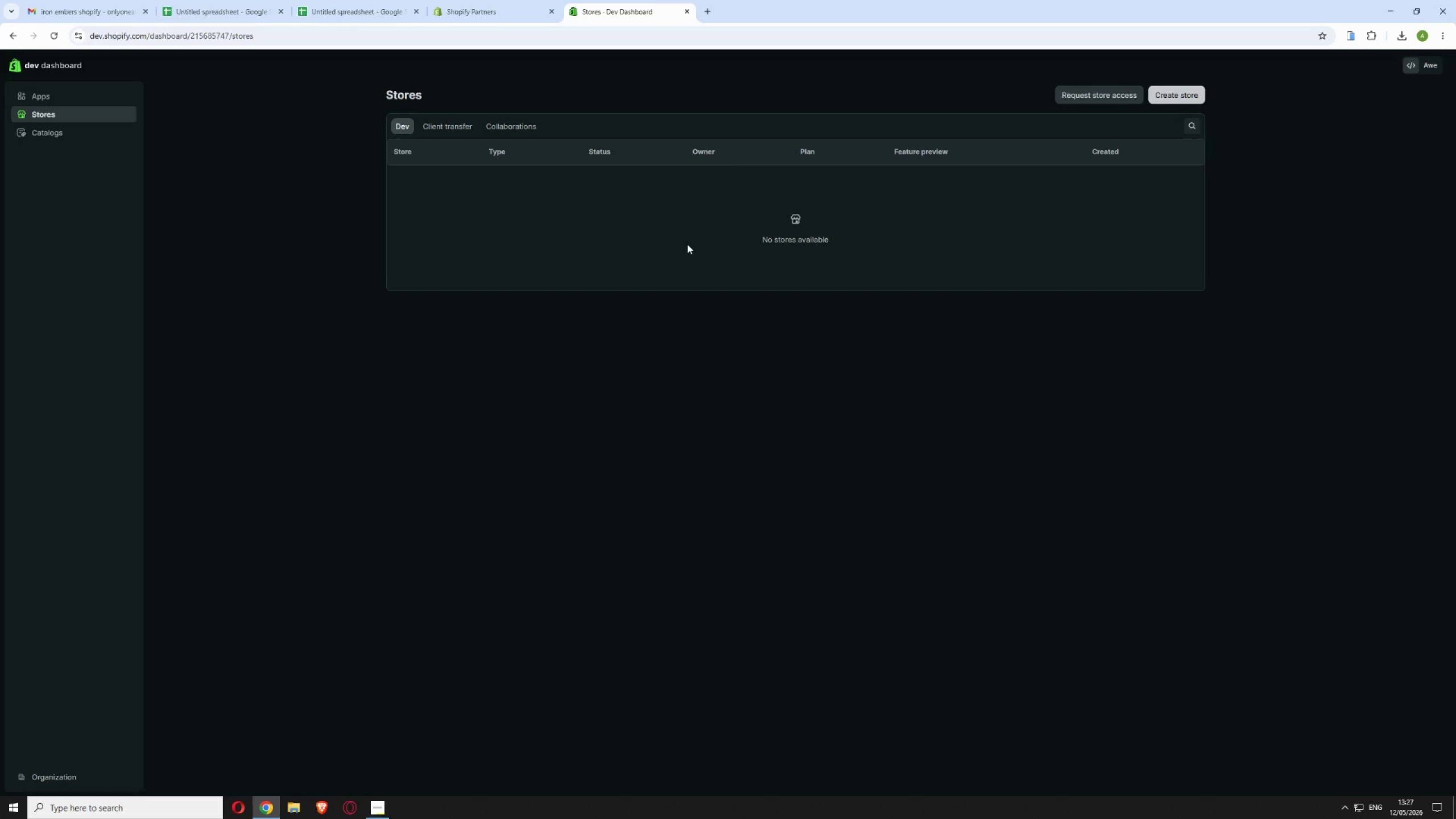 
left_click([1177, 96])
 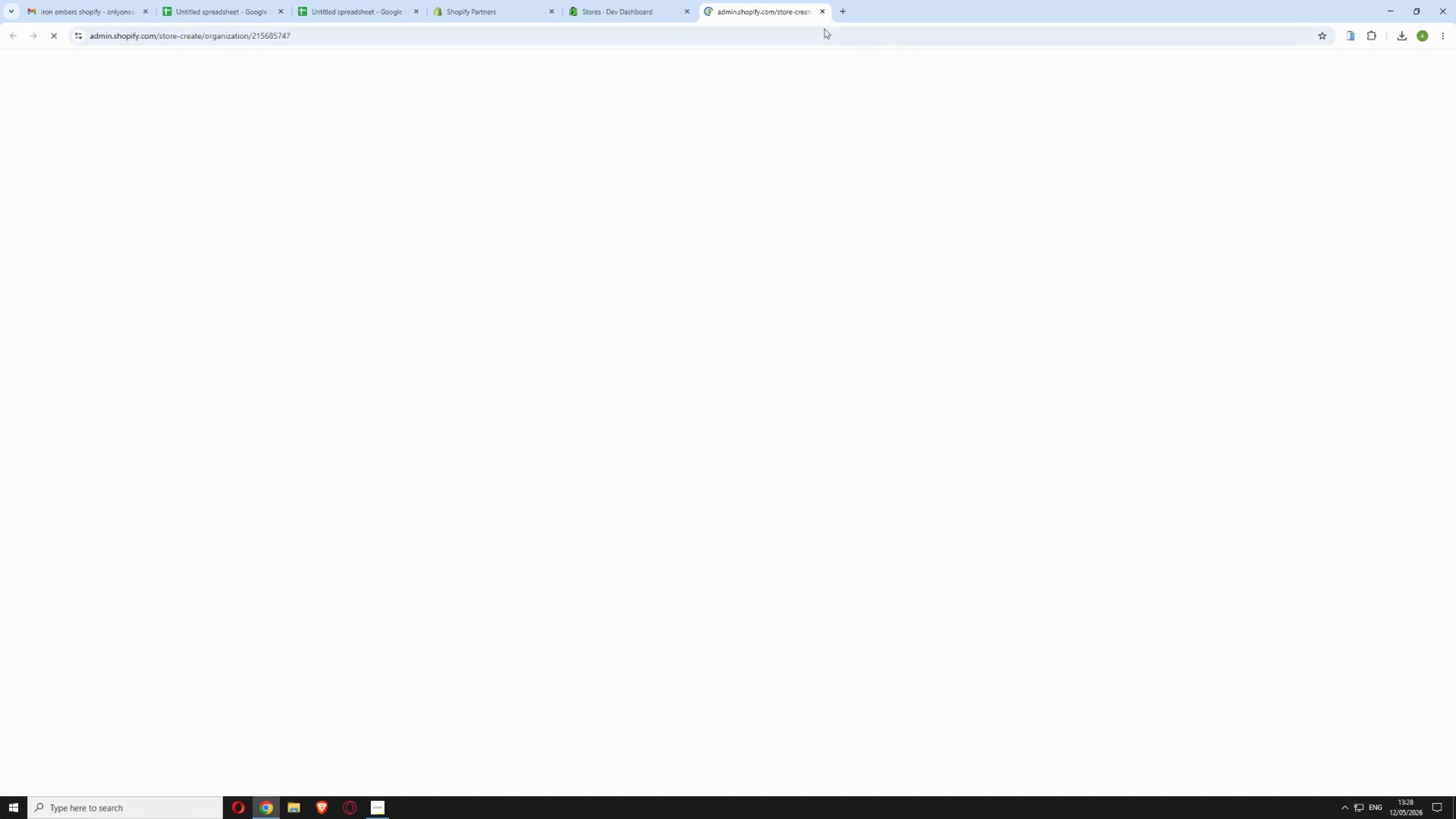 
mouse_move([606, 12])
 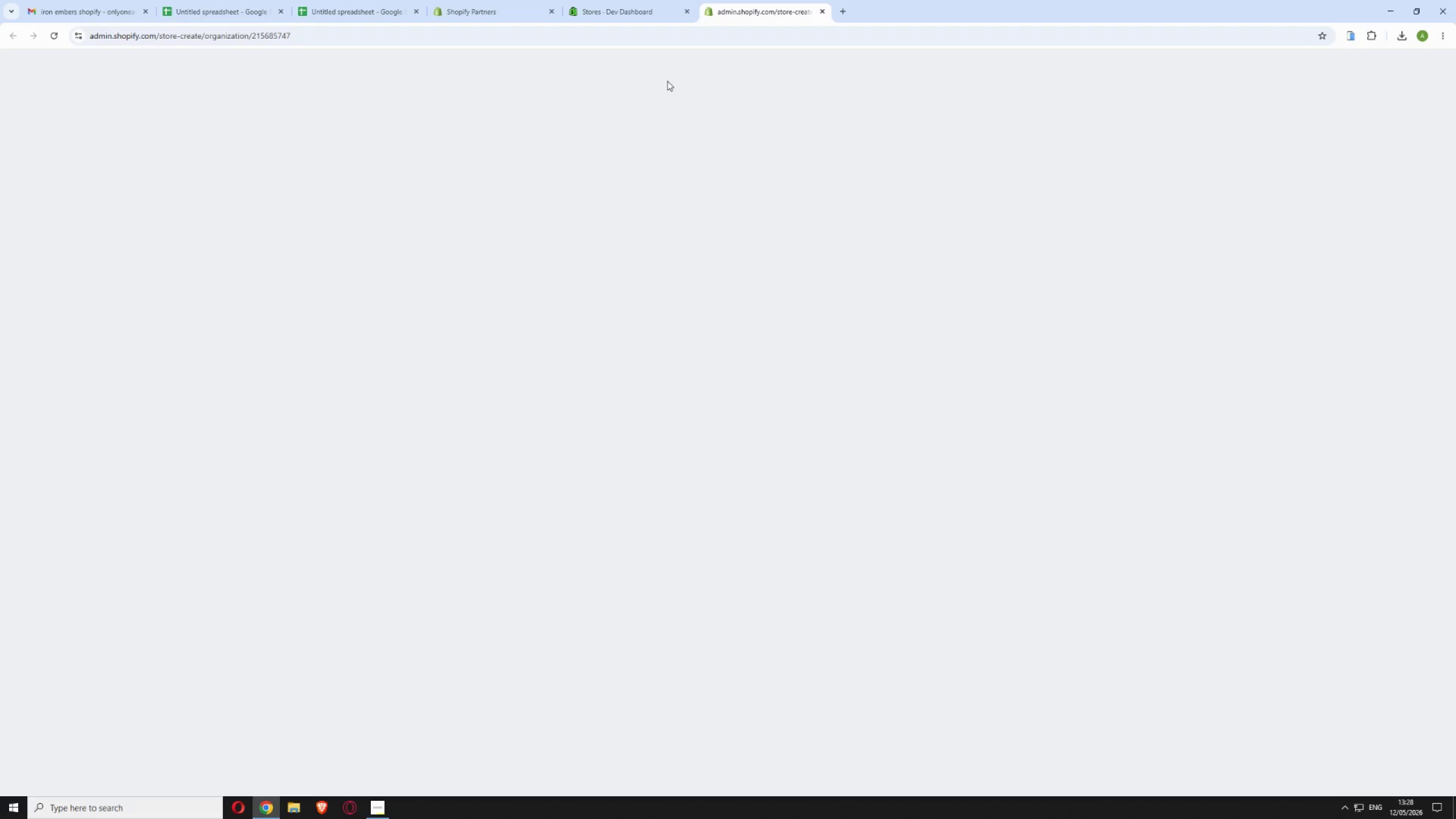 
wait(10.89)
 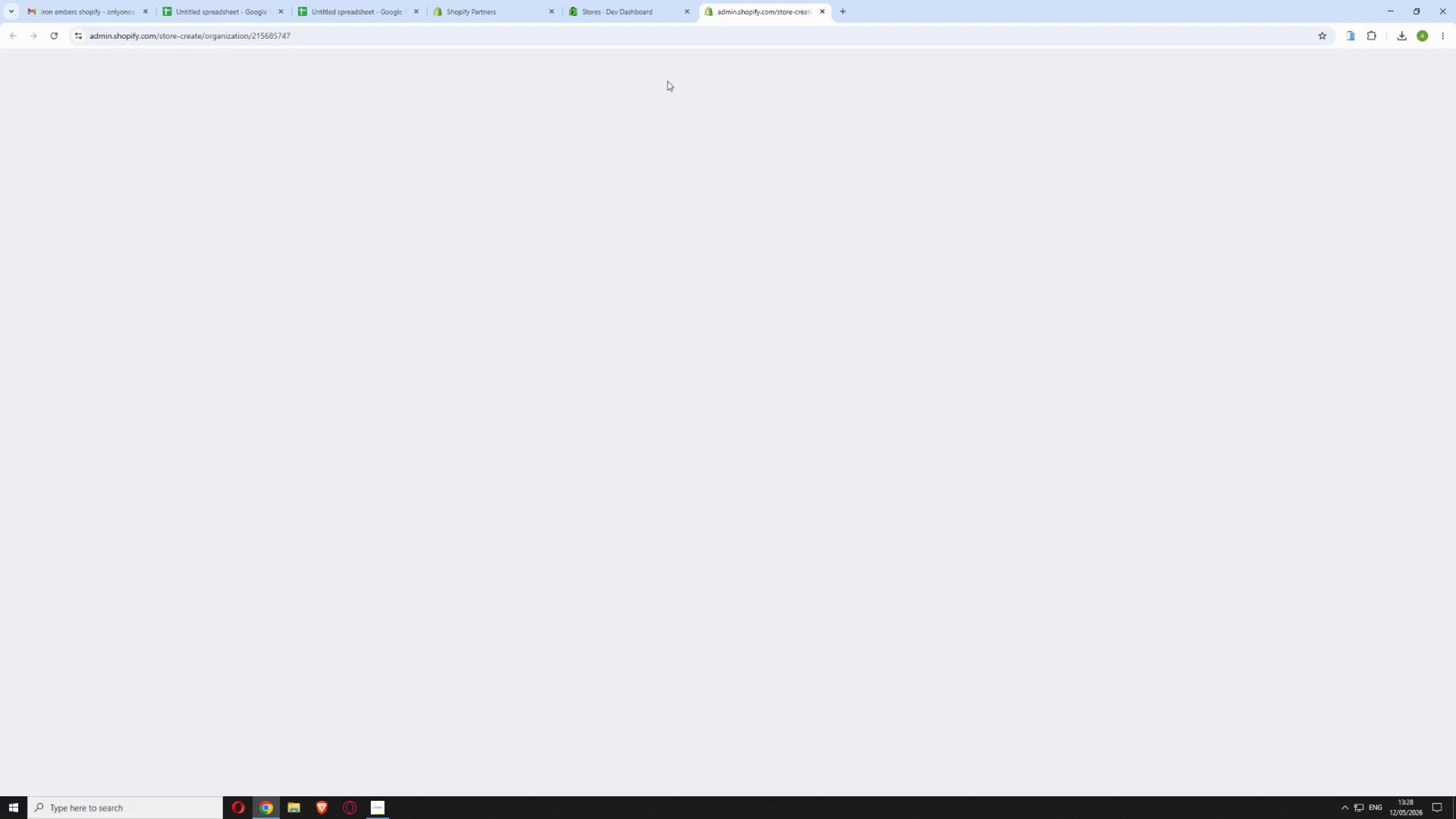 
left_click([672, 221])
 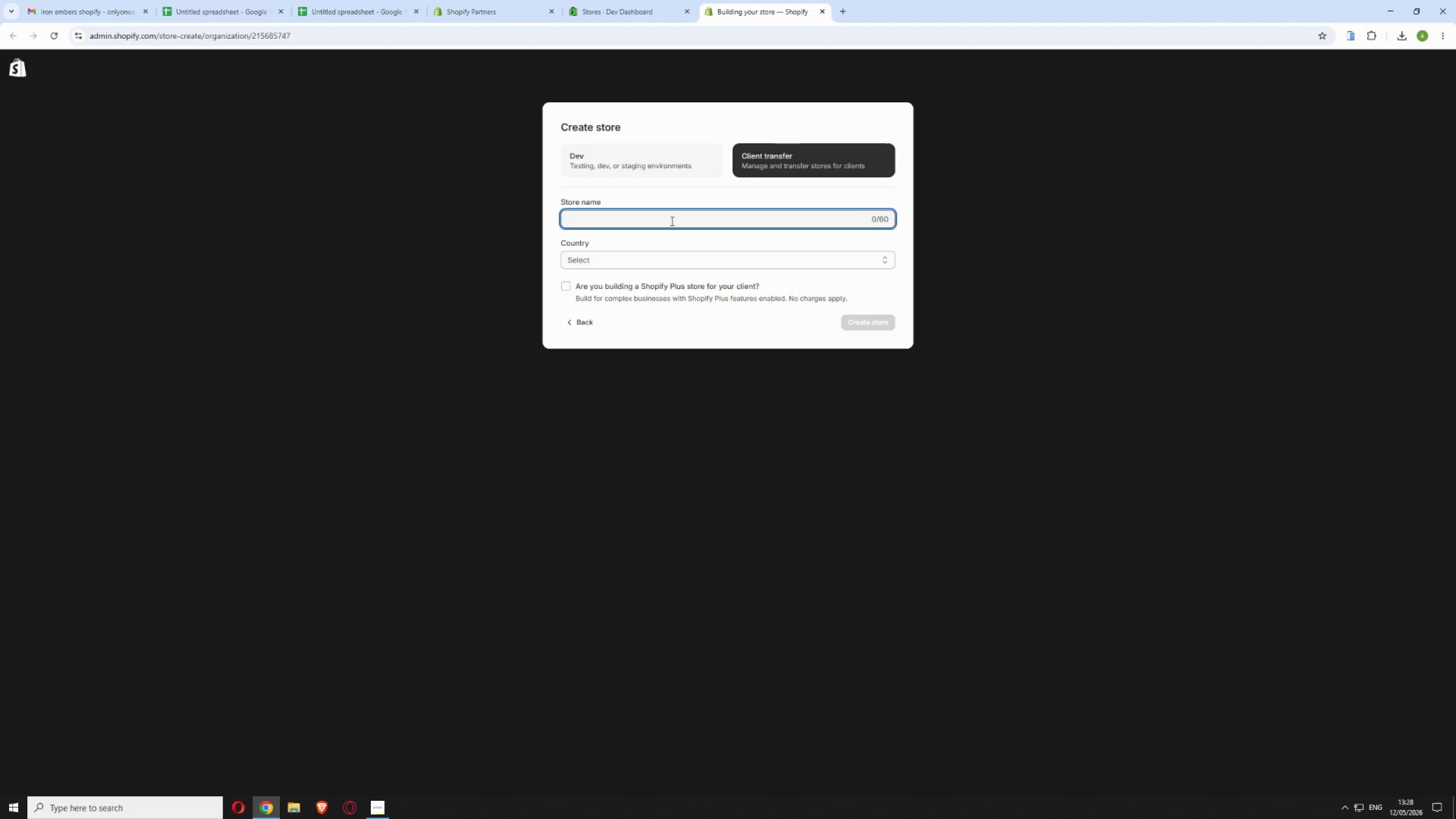 
type(Iron Embers)
 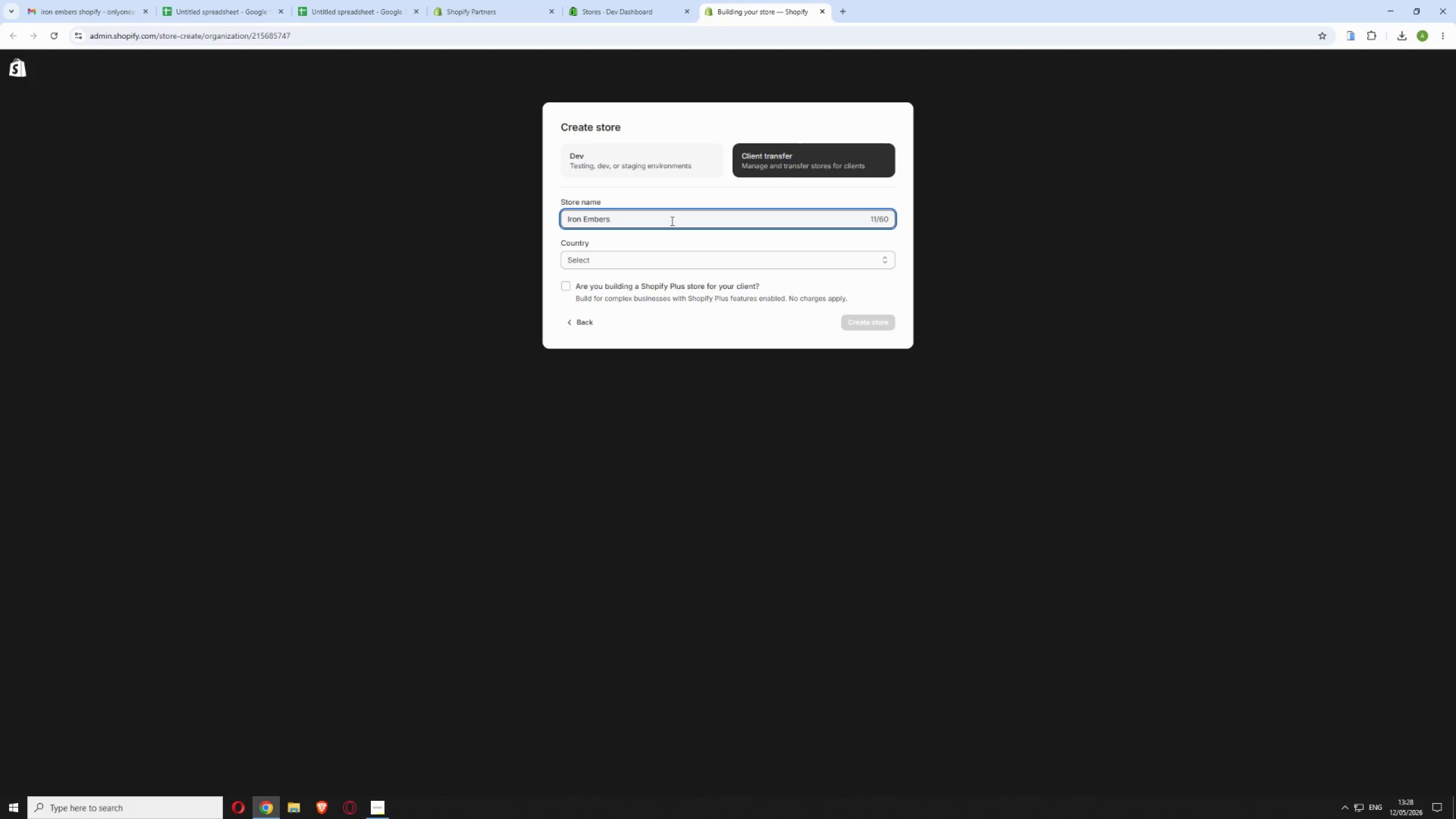 
left_click([643, 269])
 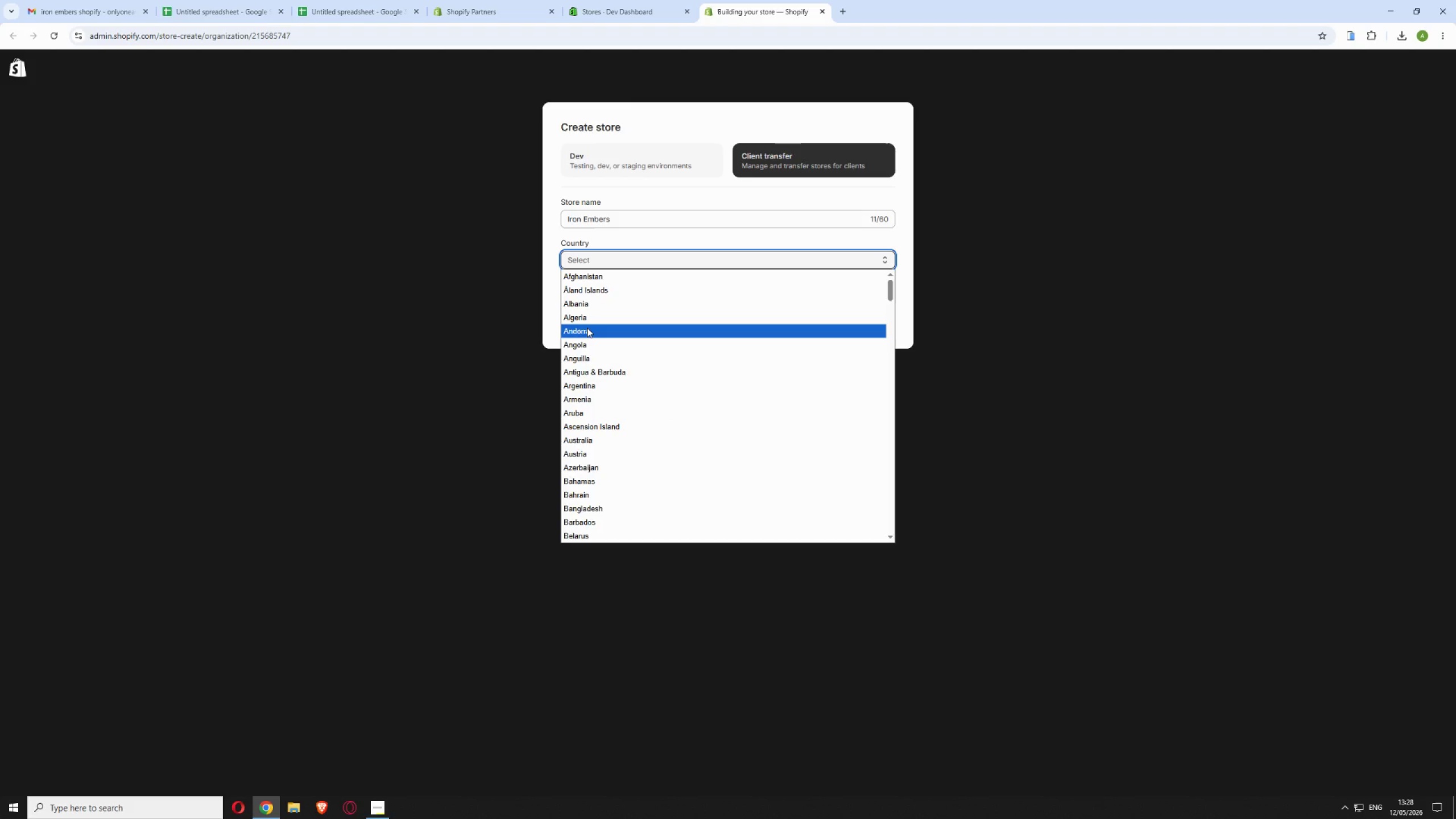 
key(U)
 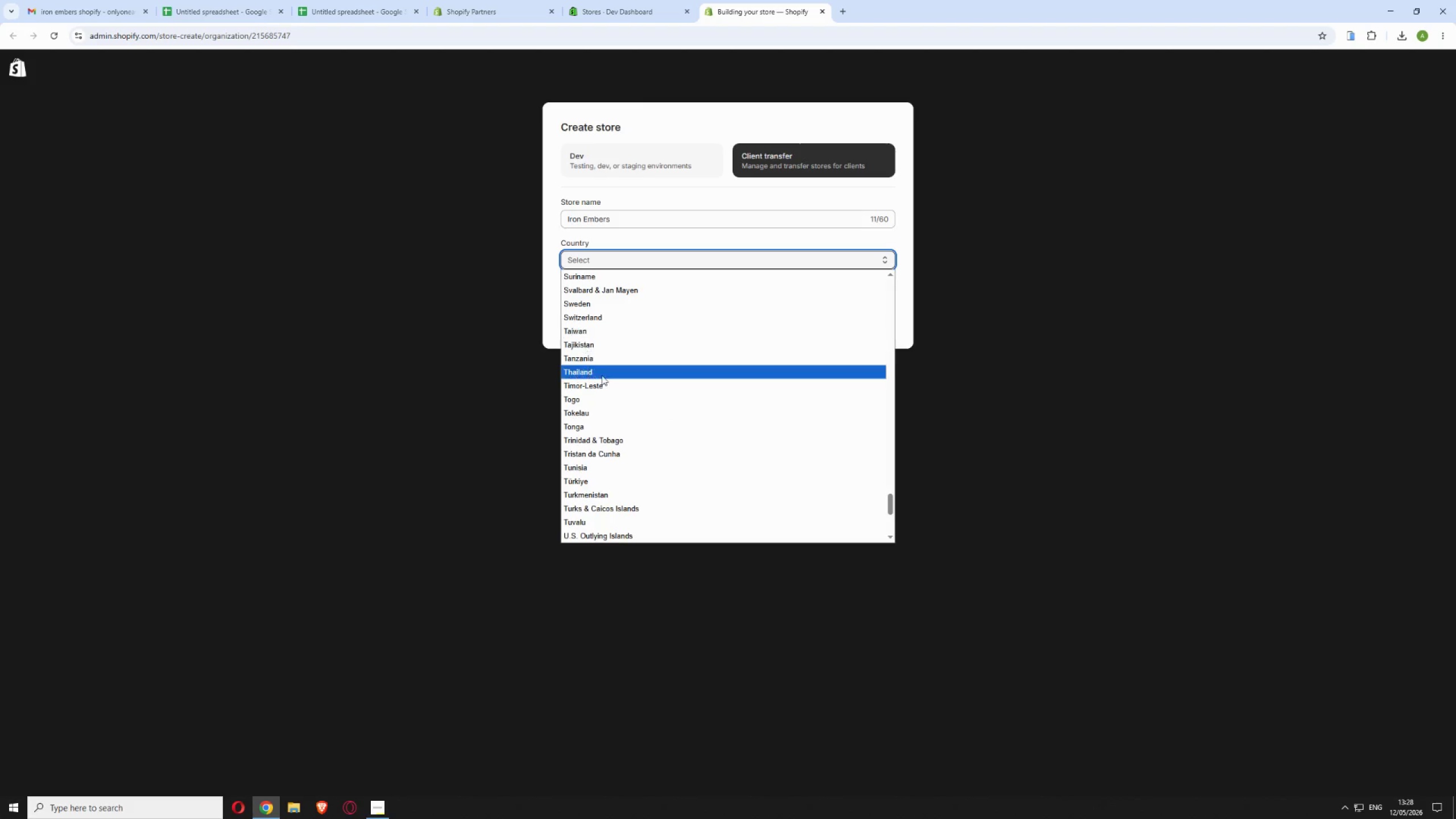 
scroll: coordinate [614, 398], scroll_direction: down, amount: 1.0
 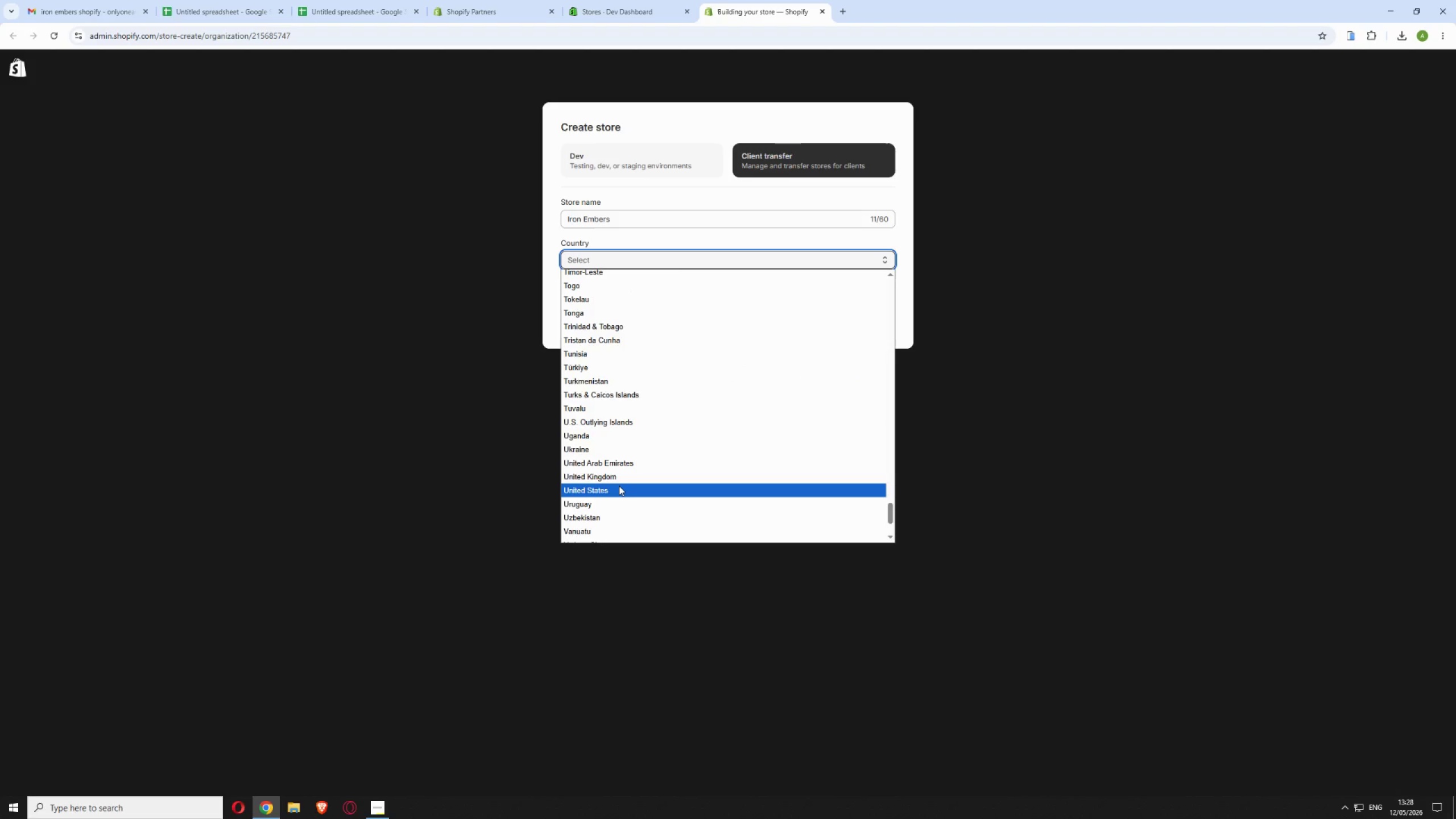 
left_click([618, 487])
 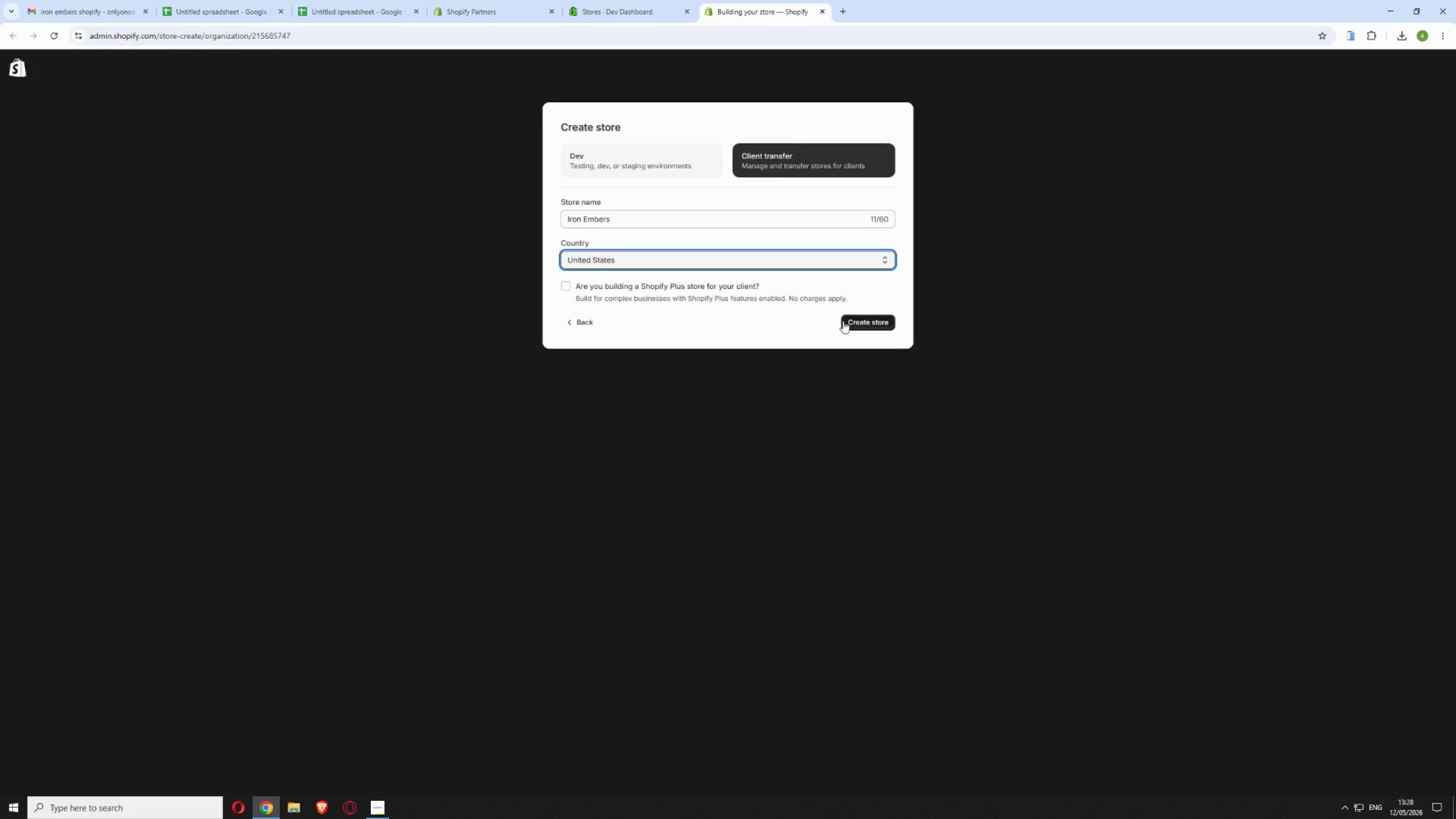 
left_click([843, 321])
 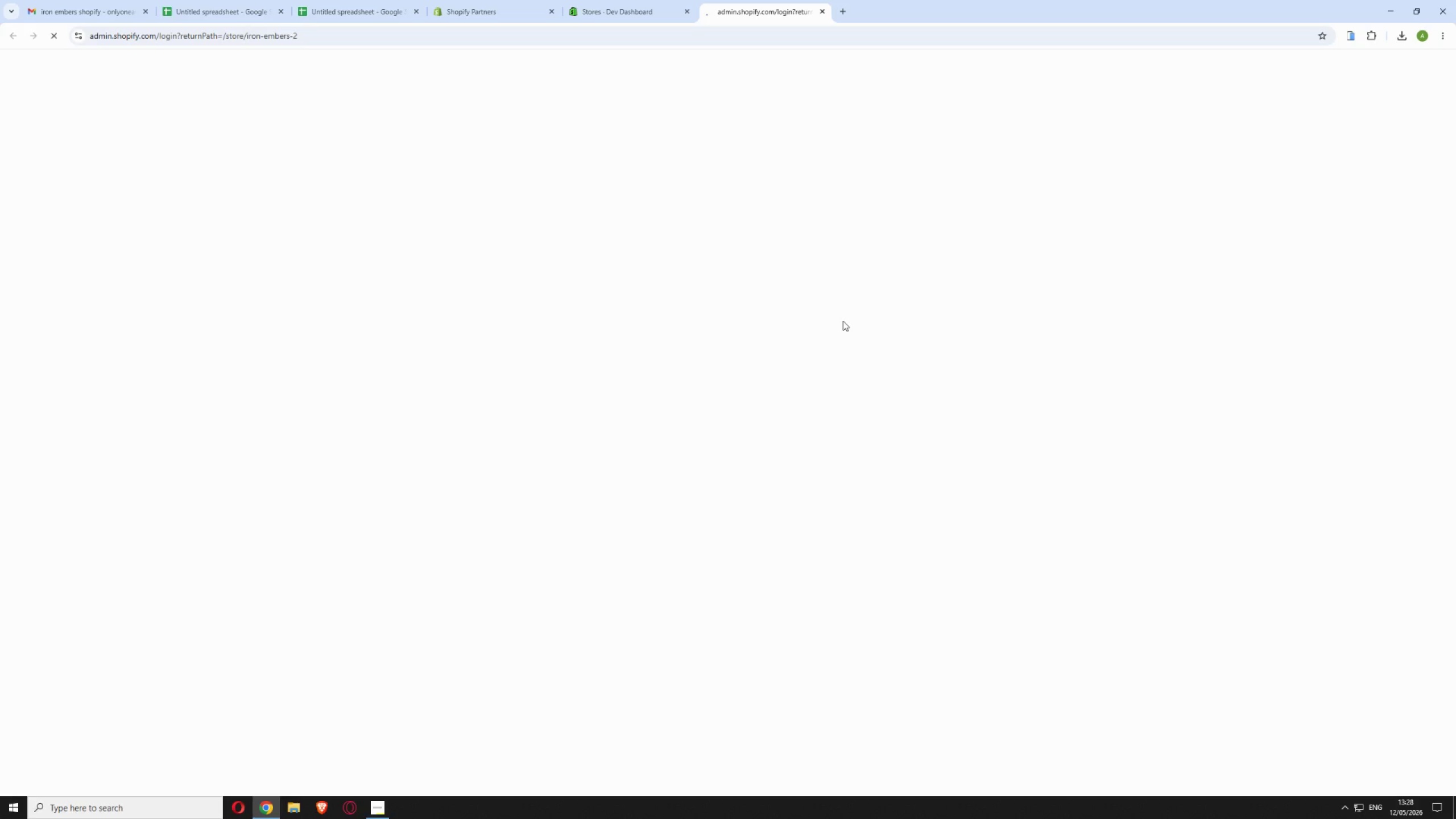 
wait(17.02)
 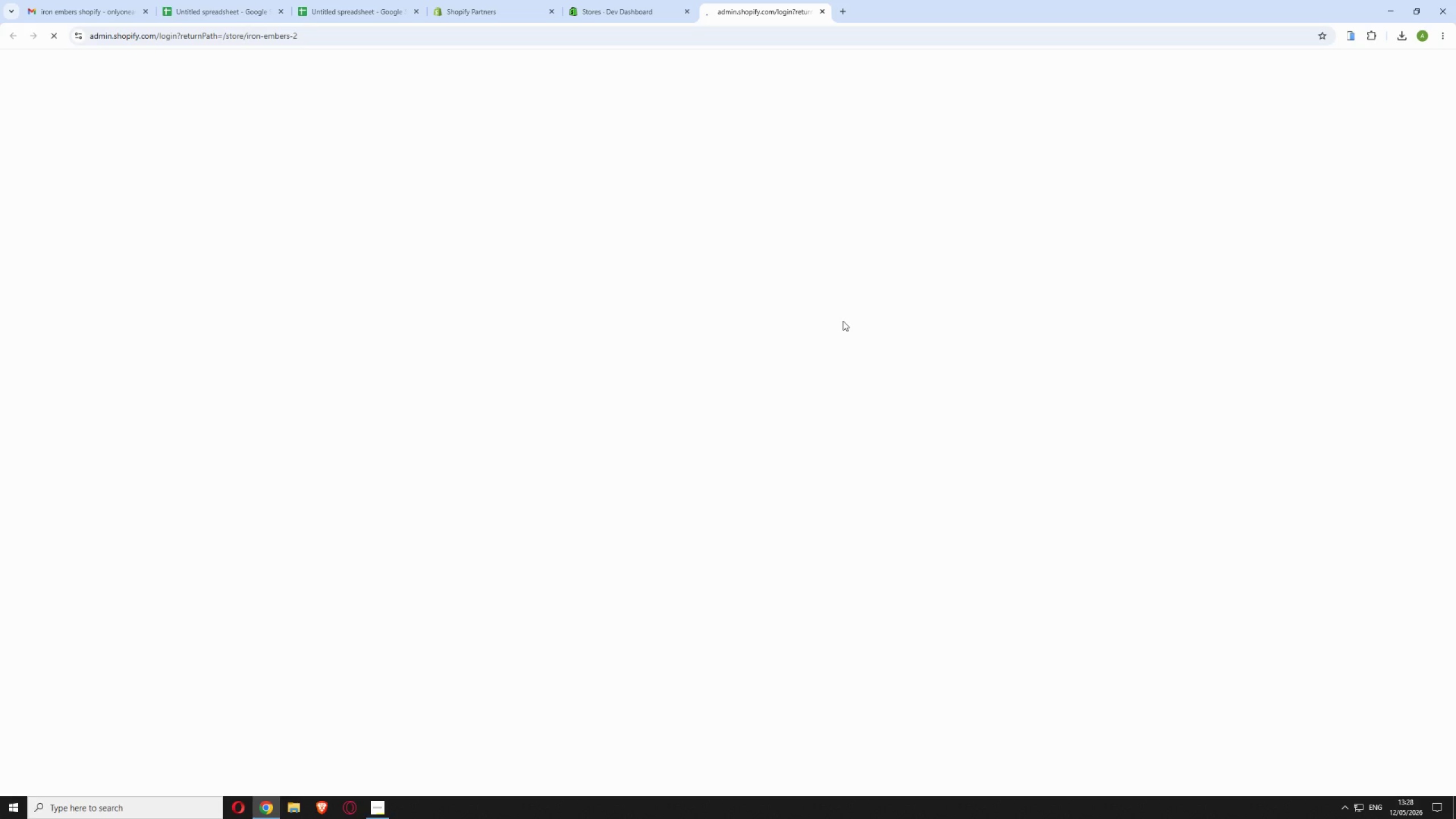 
left_click([714, 257])
 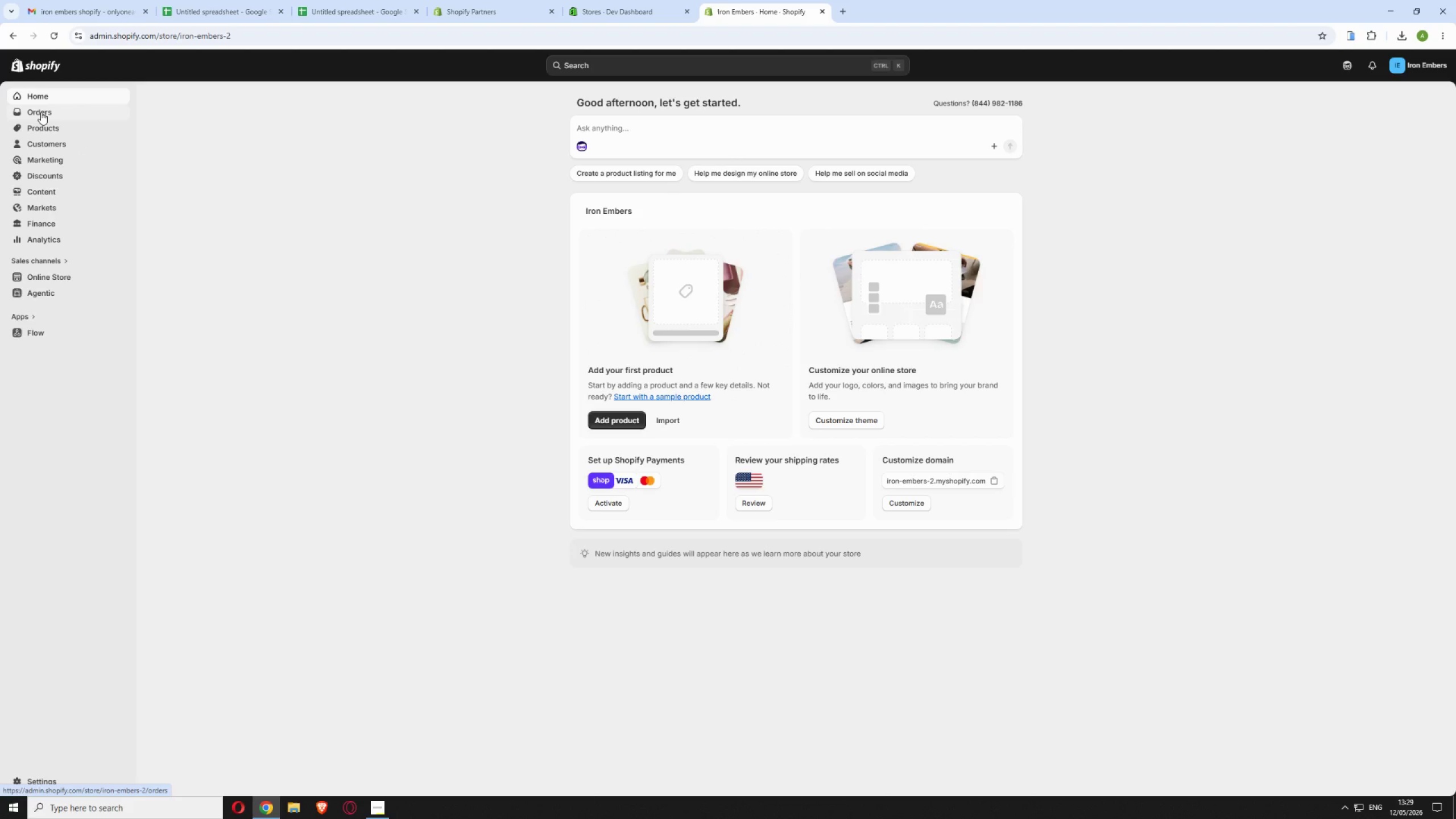 
wait(55.53)
 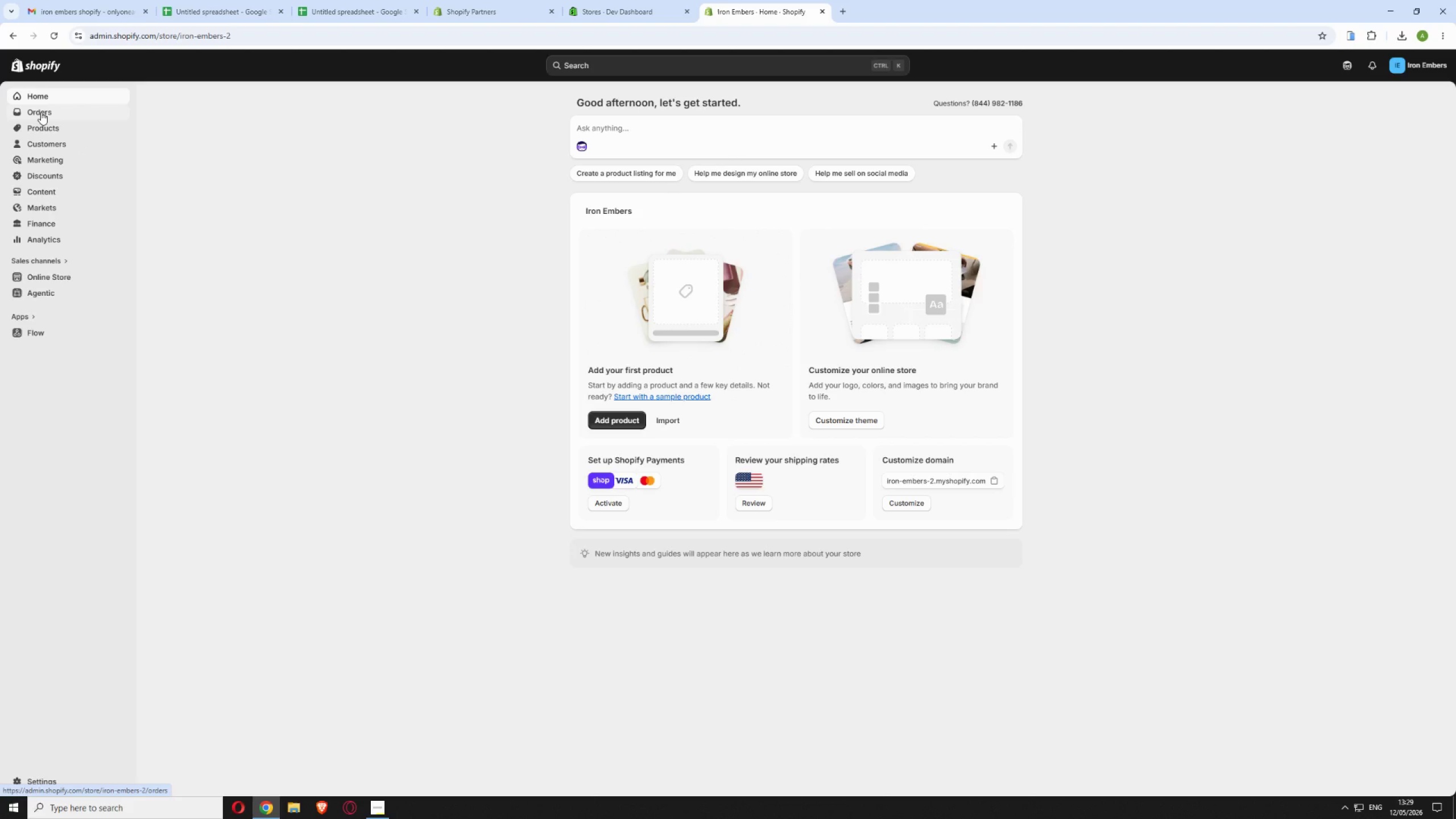 
left_click([92, 781])
 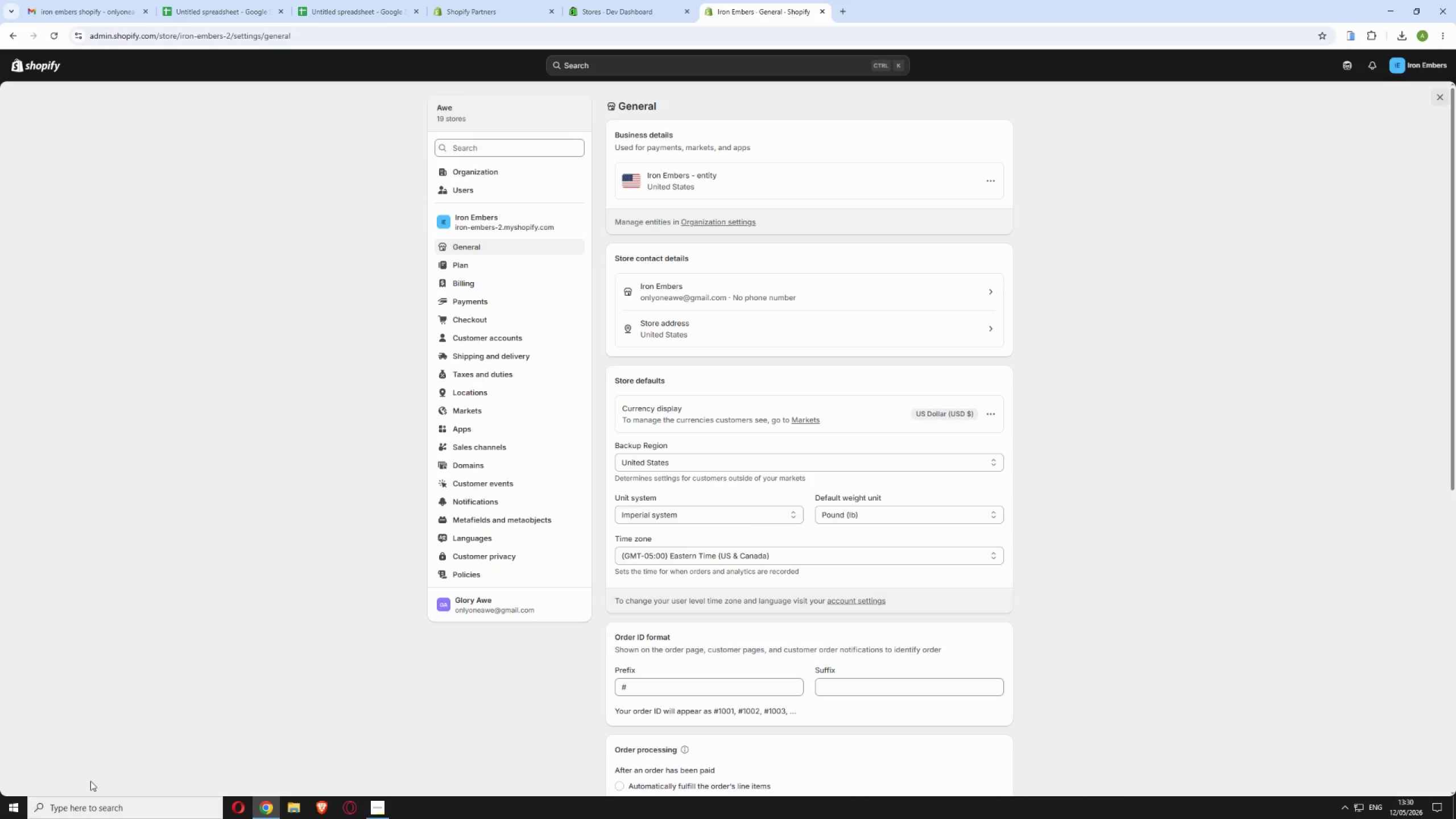 
wait(31.48)
 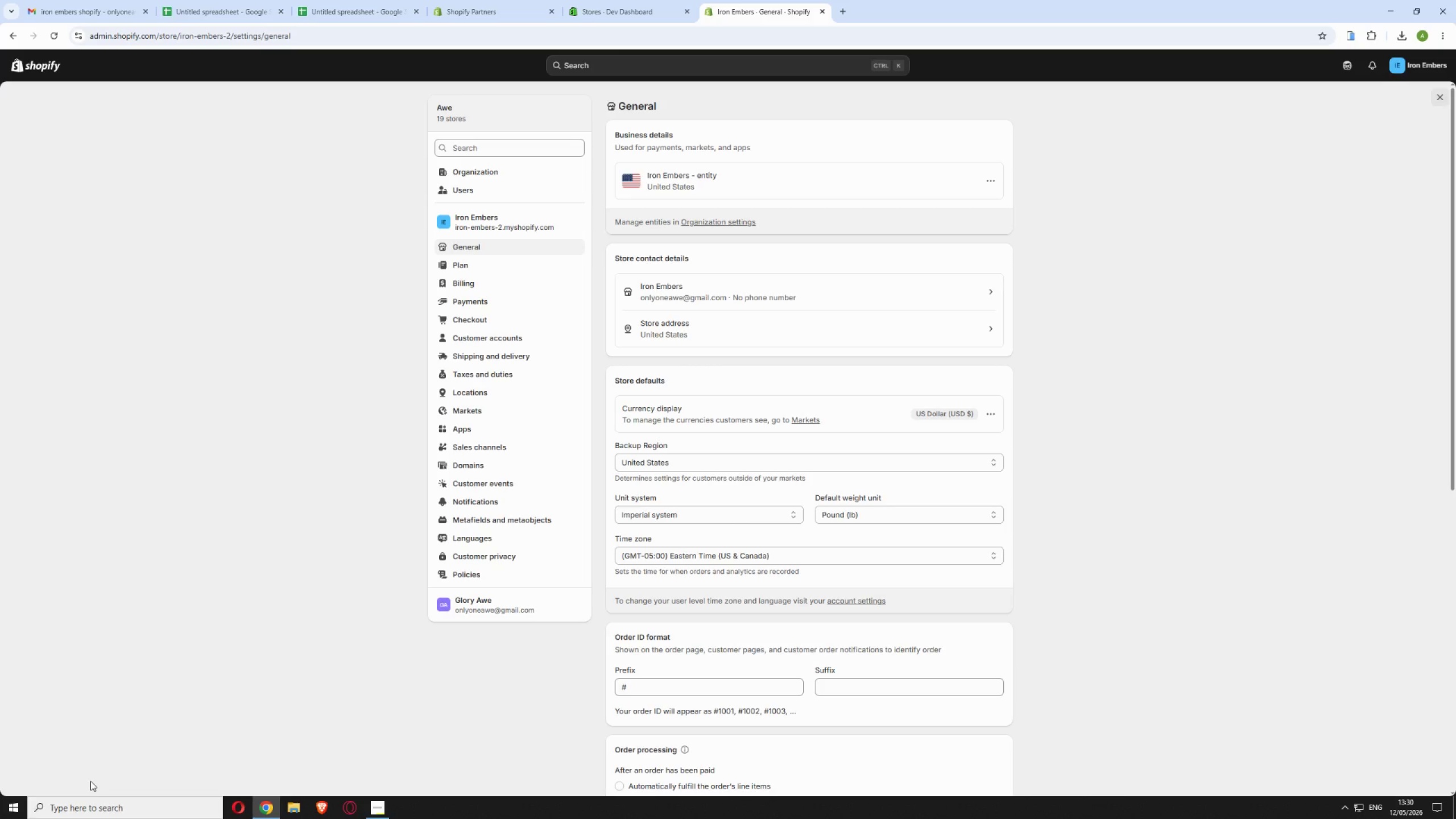 
scroll: coordinate [1073, 490], scroll_direction: down, amount: 12.0
 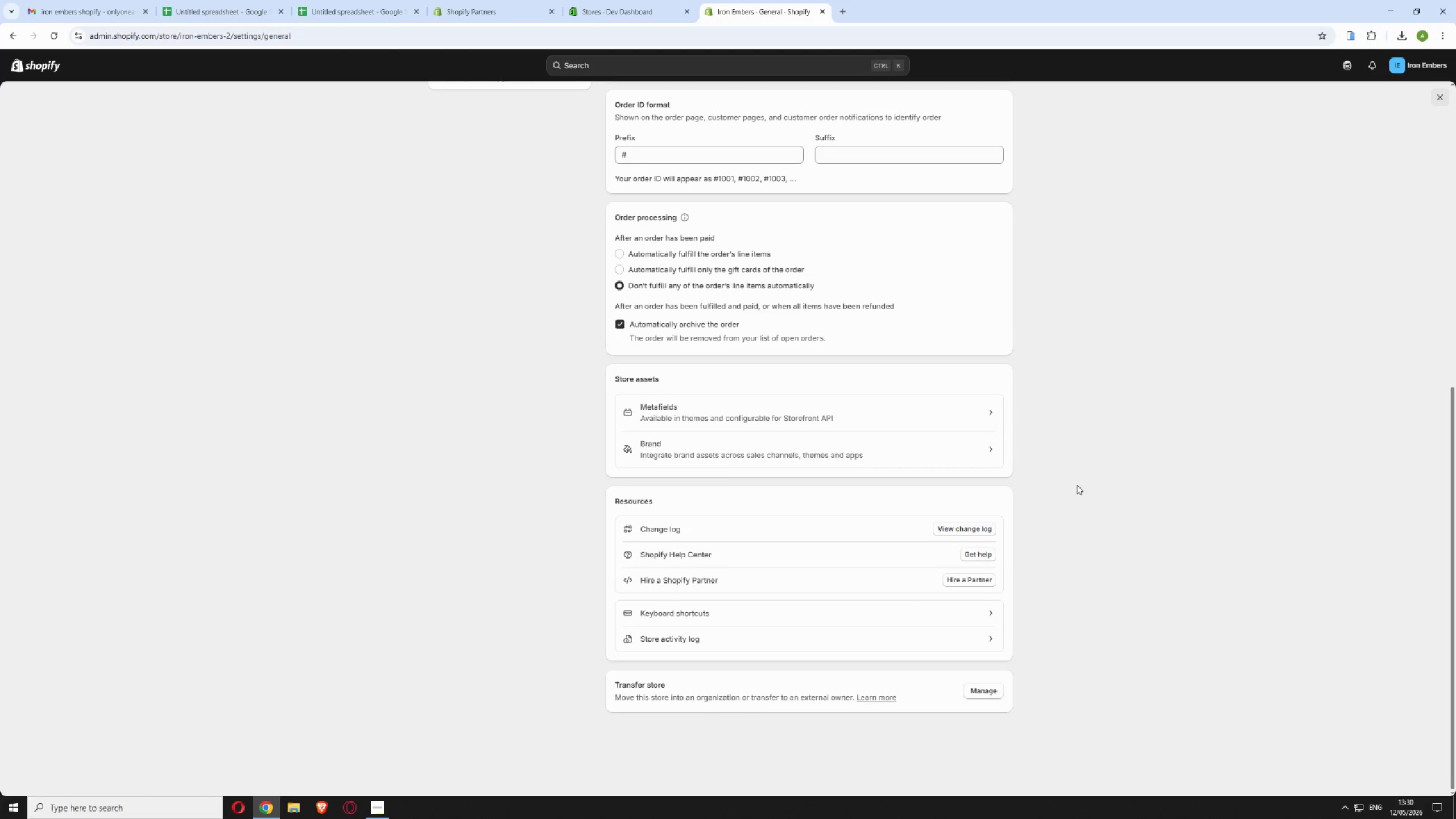 
scroll: coordinate [1077, 485], scroll_direction: up, amount: 14.0
 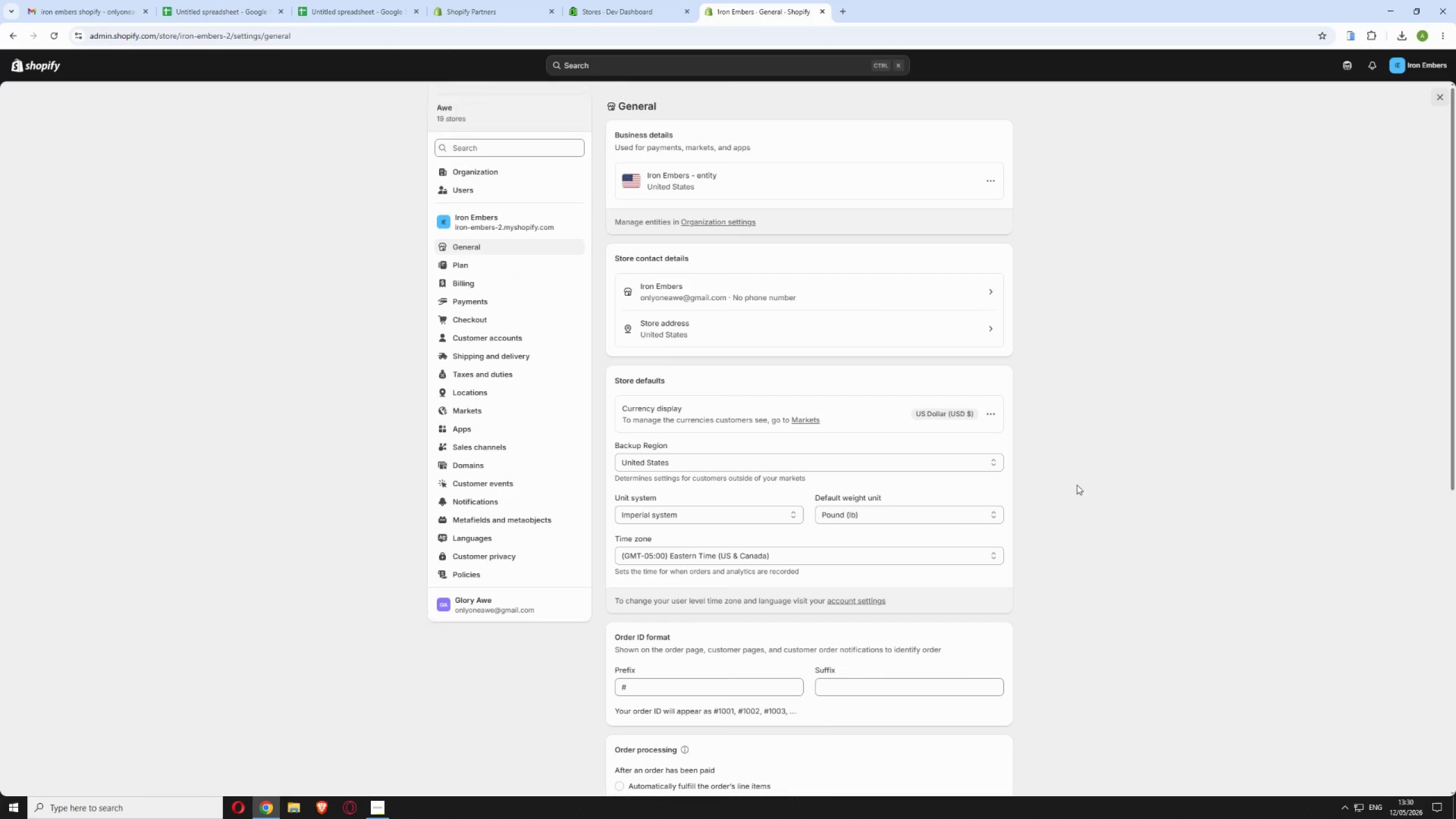 
wait(16.98)
 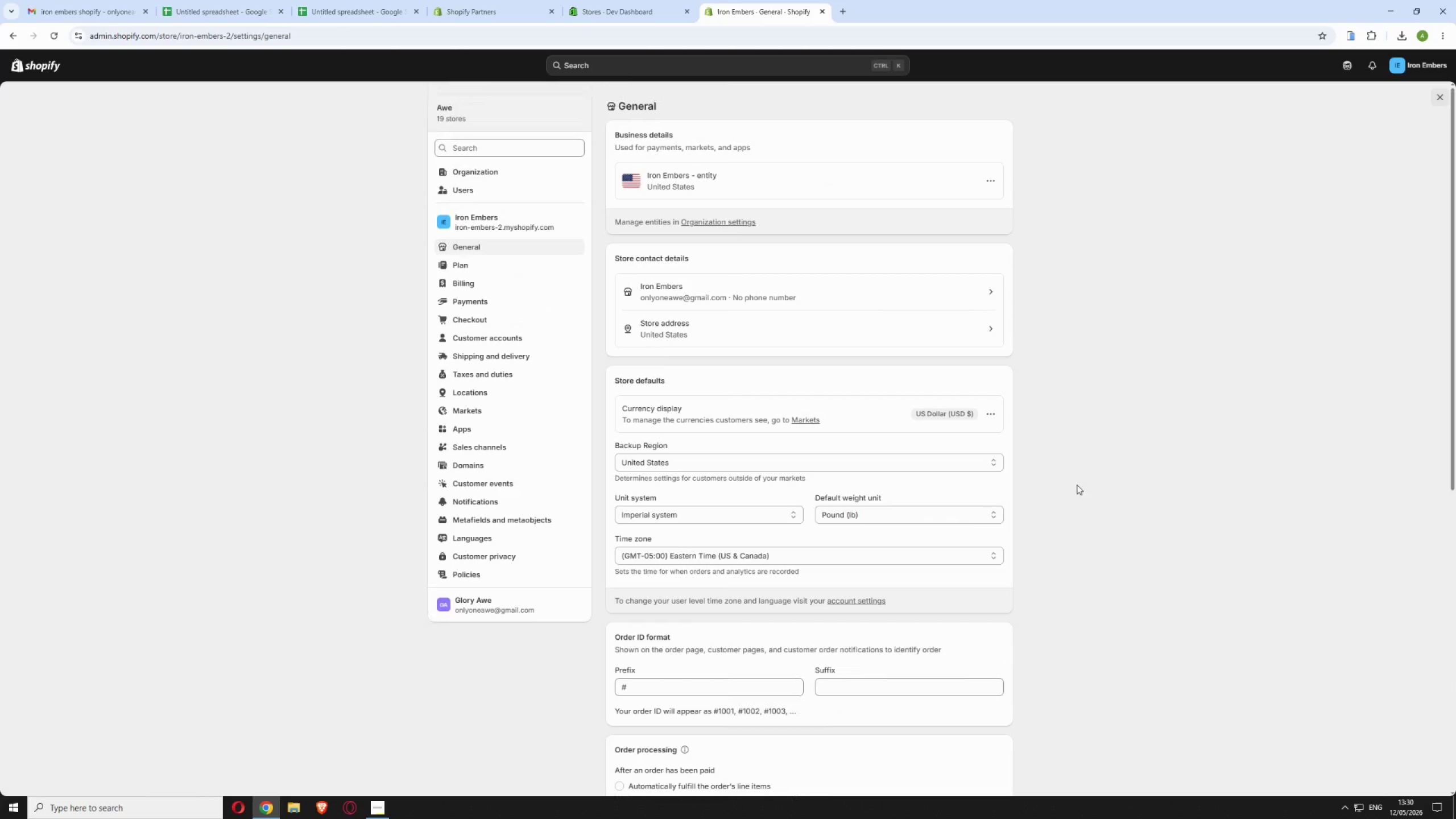 
left_click([379, 8])
 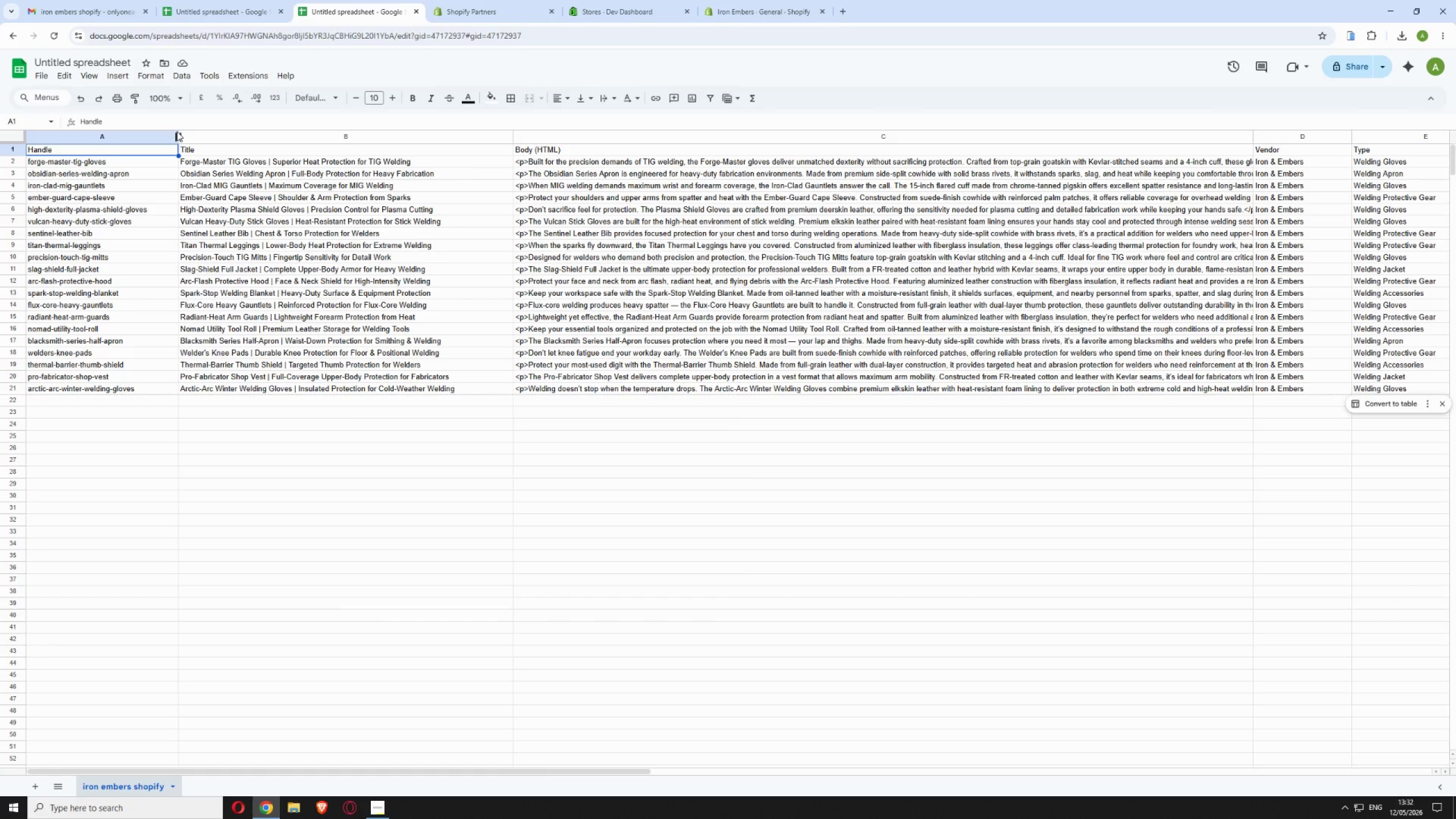 
wait(140.25)
 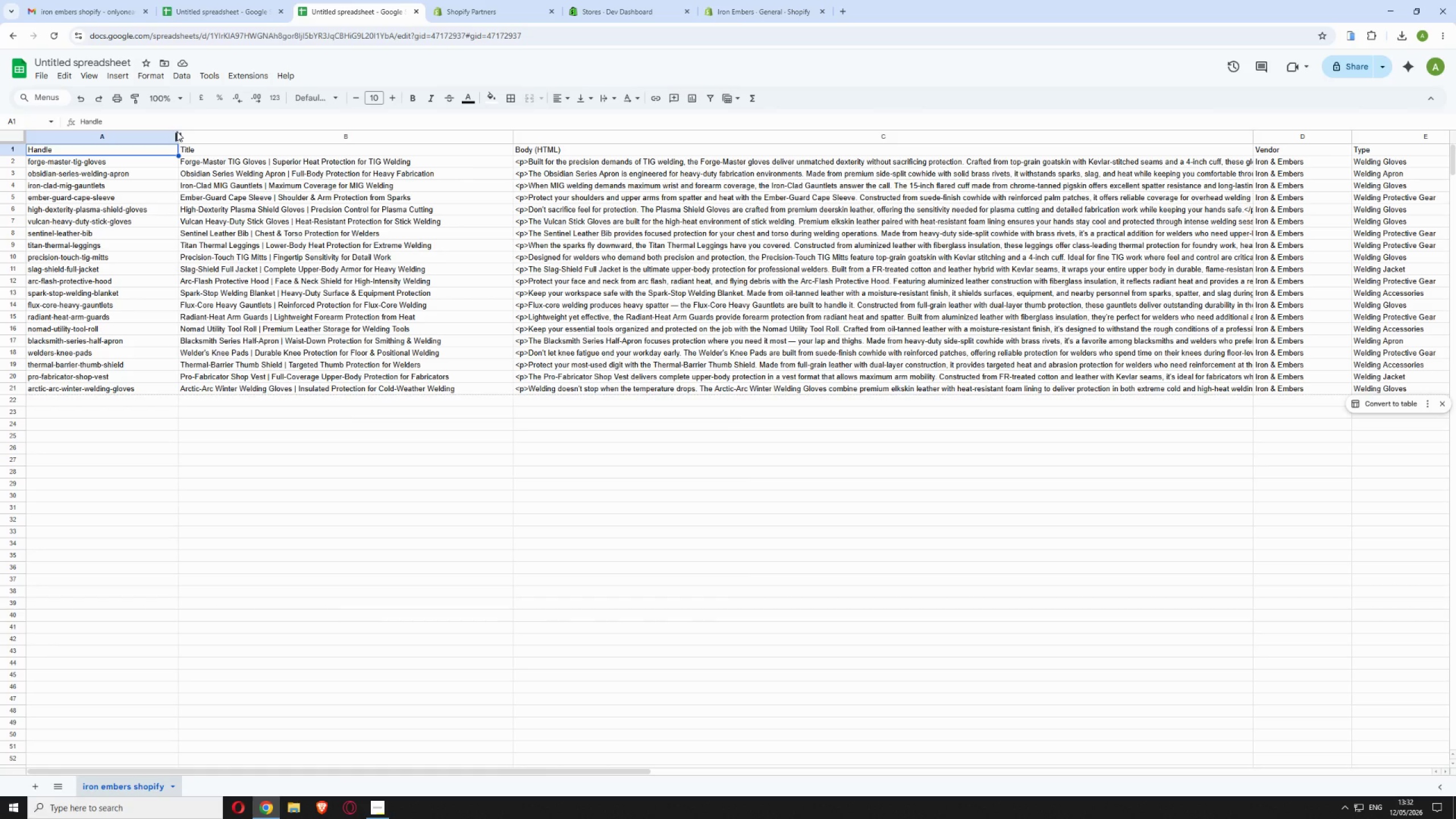 
left_click_drag(start_coordinate=[1253, 139], to_coordinate=[1334, 144])
 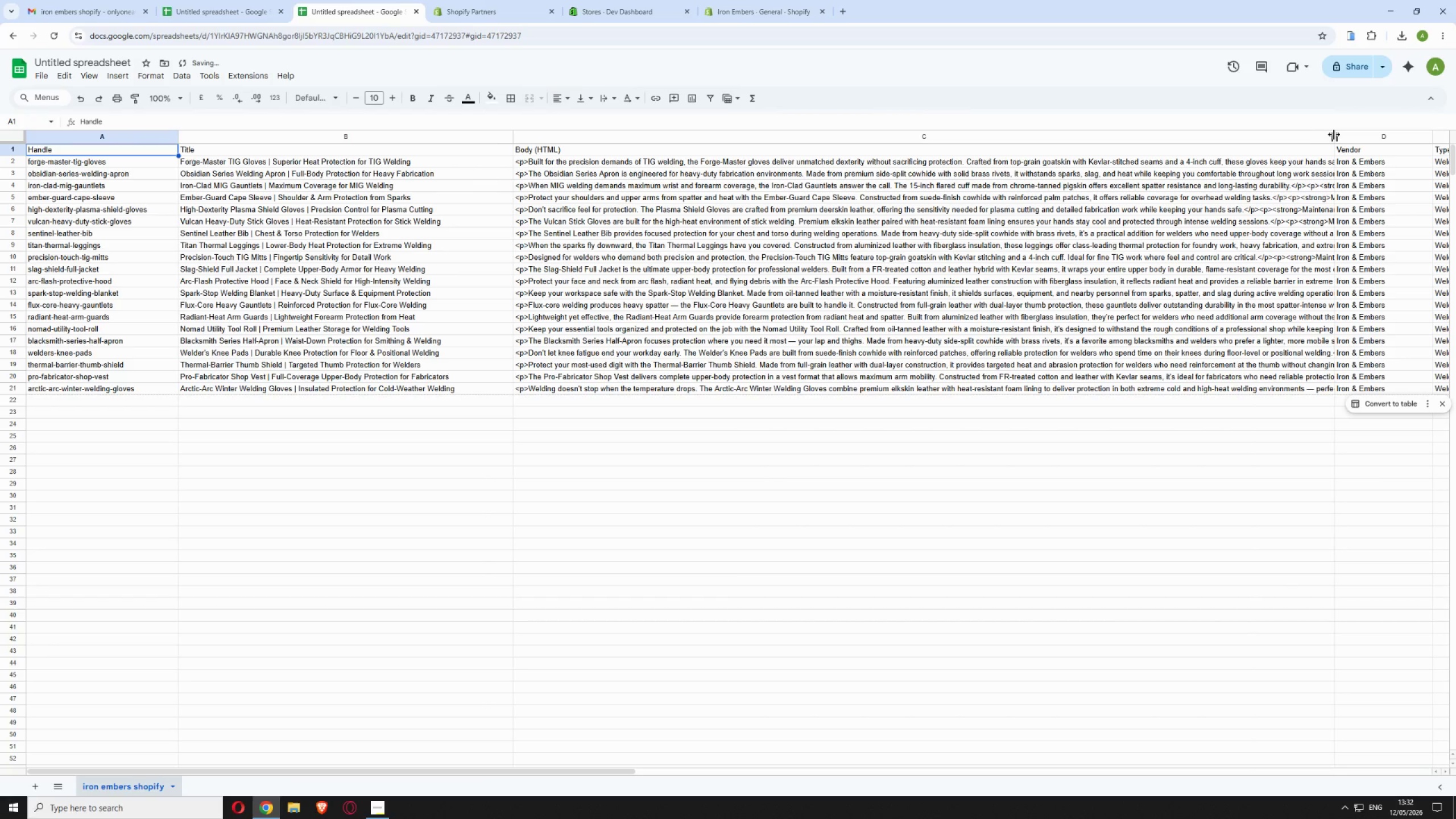 
left_click_drag(start_coordinate=[1334, 134], to_coordinate=[1411, 154])
 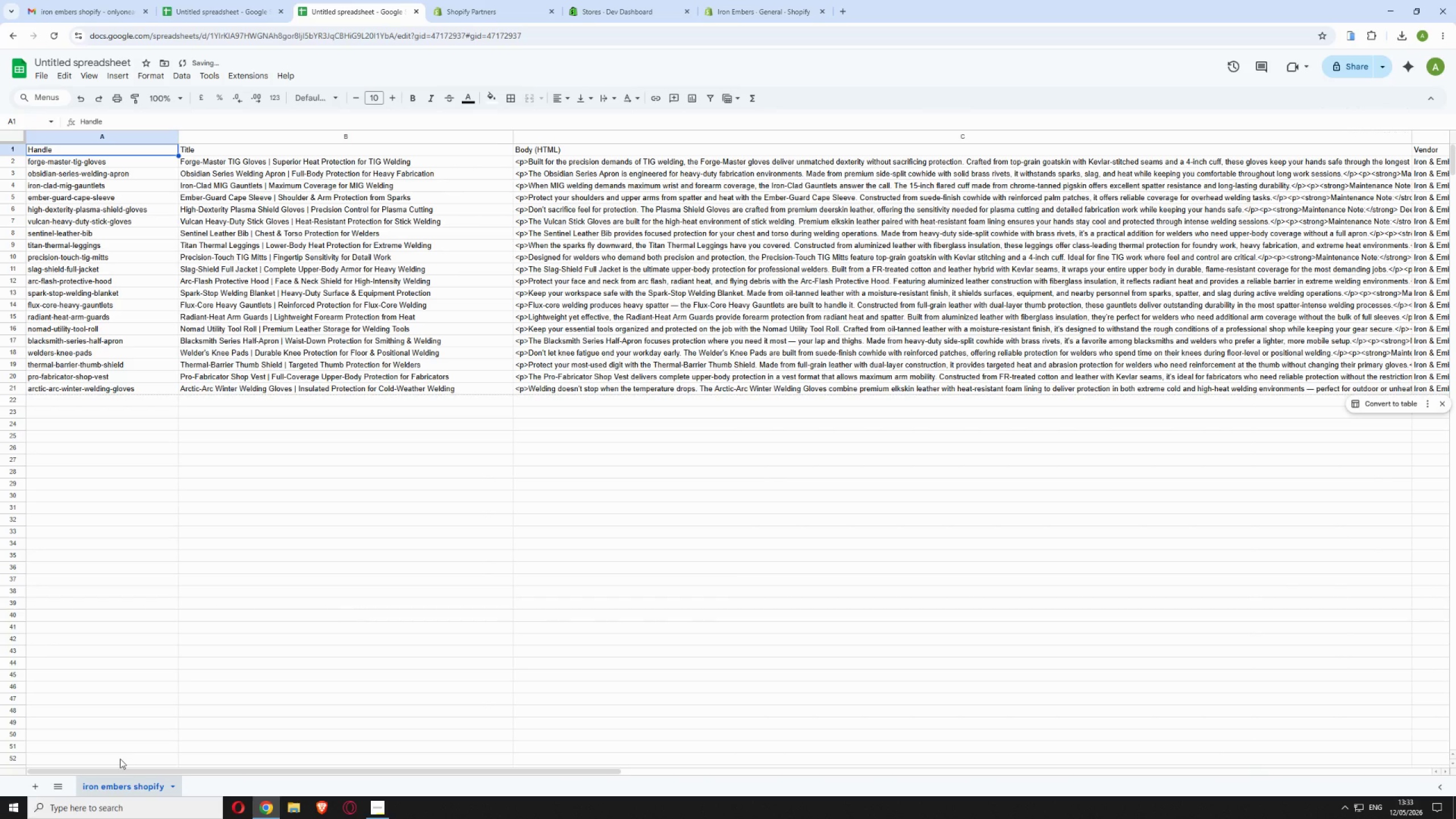 
left_click_drag(start_coordinate=[121, 771], to_coordinate=[0, 625])
 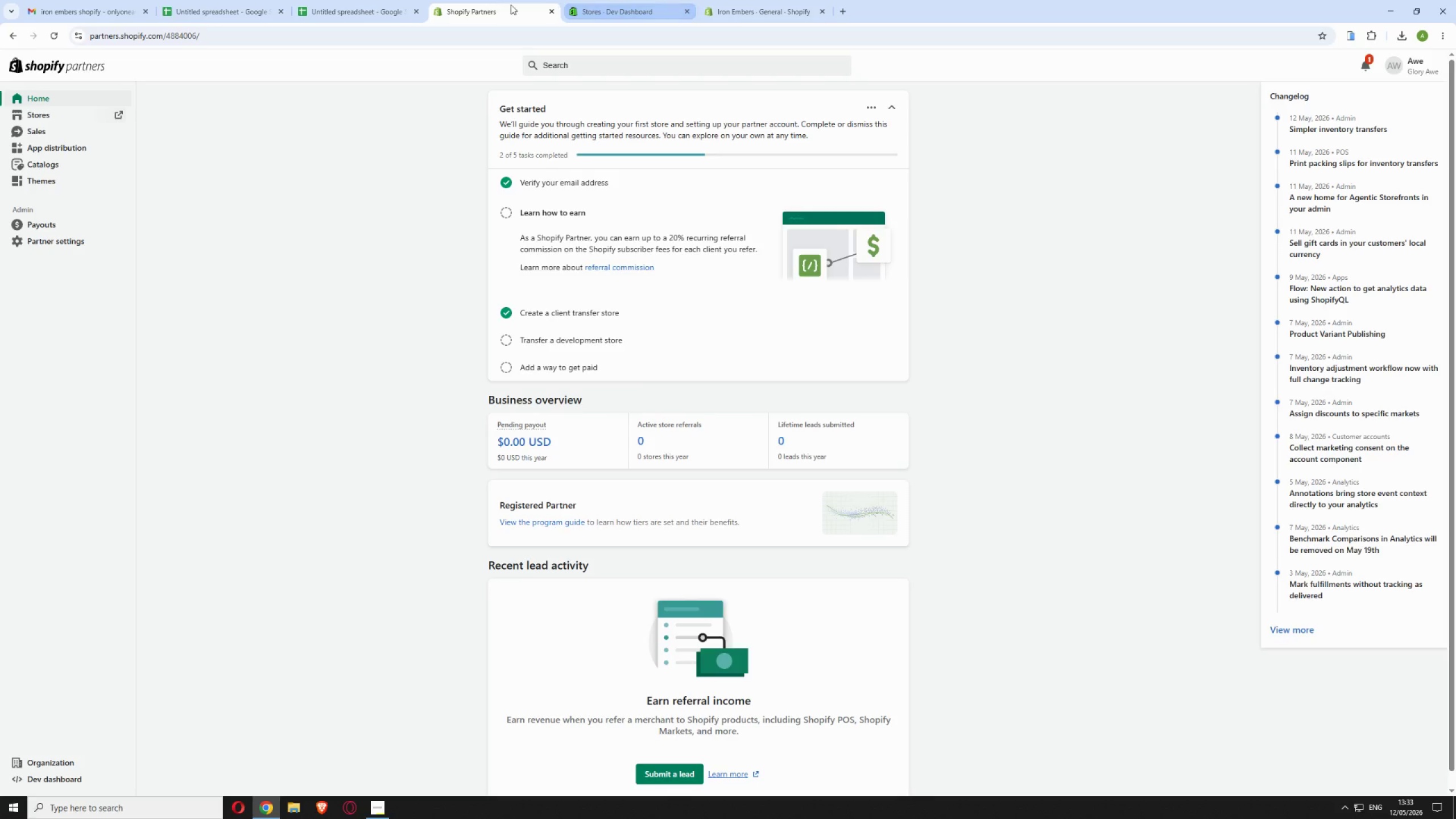 
left_click([548, 9])
 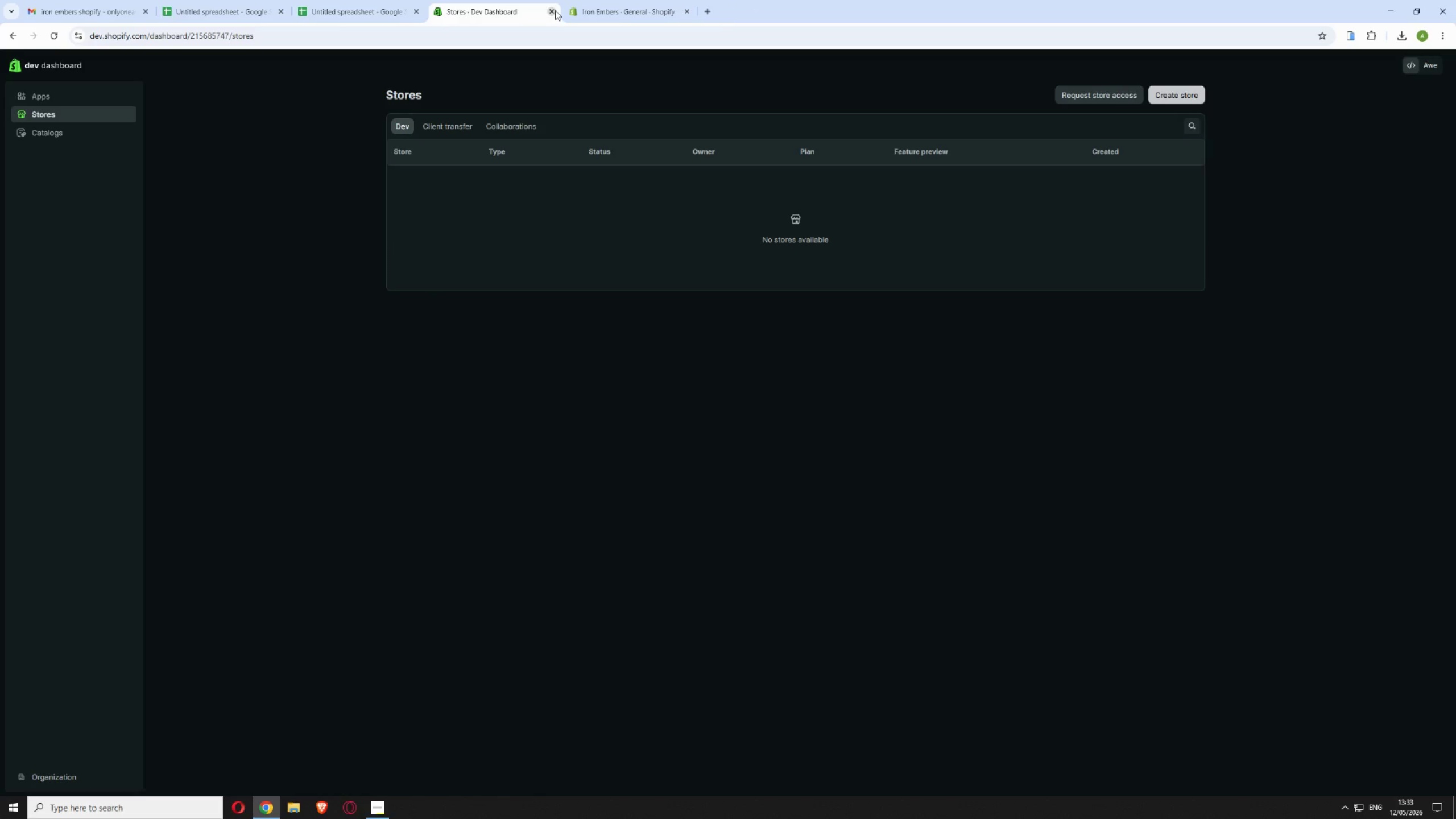 
left_click([555, 10])
 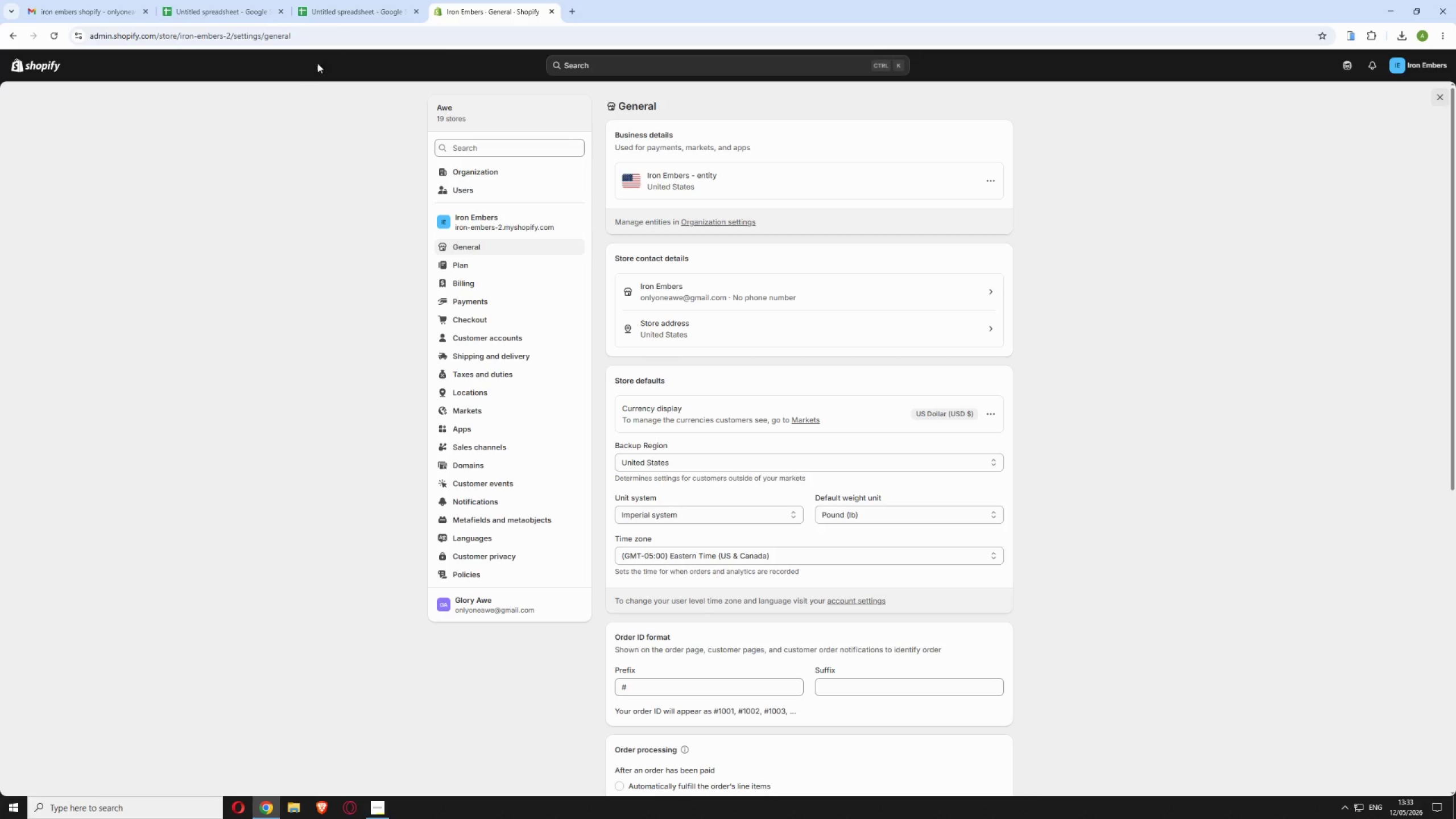 
left_click([232, 0])
 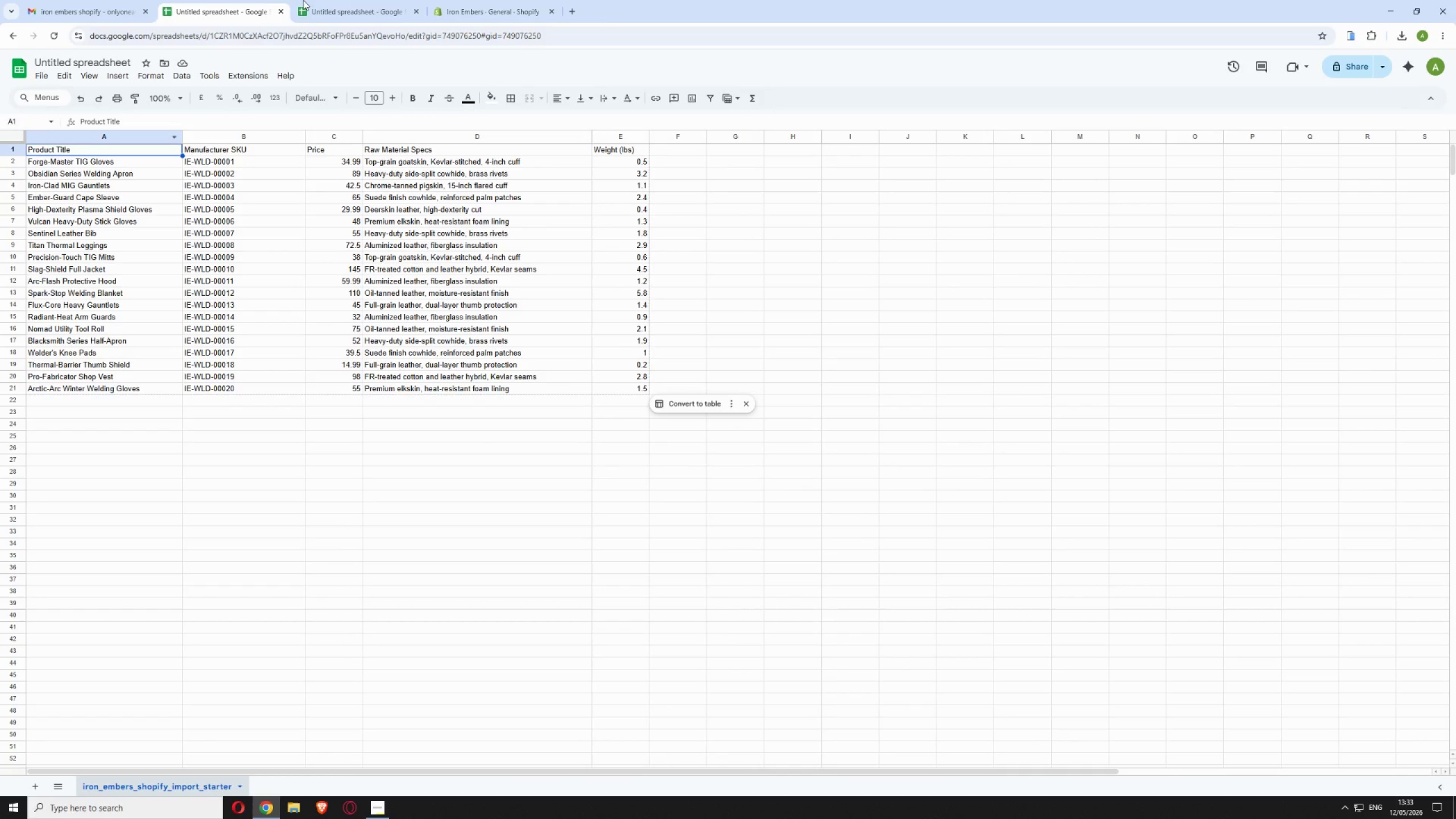 
left_click([358, 14])
 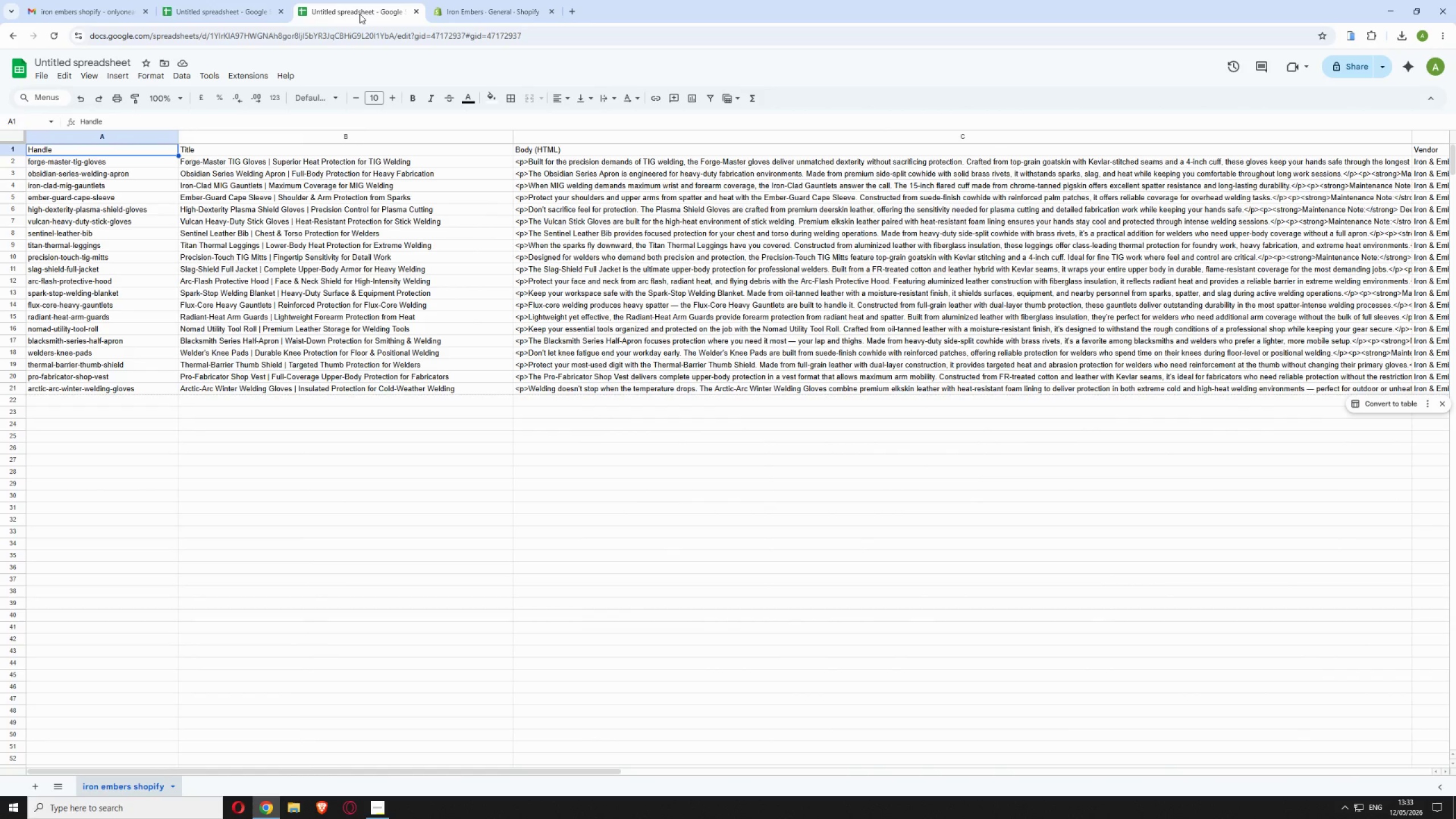 
wait(19.31)
 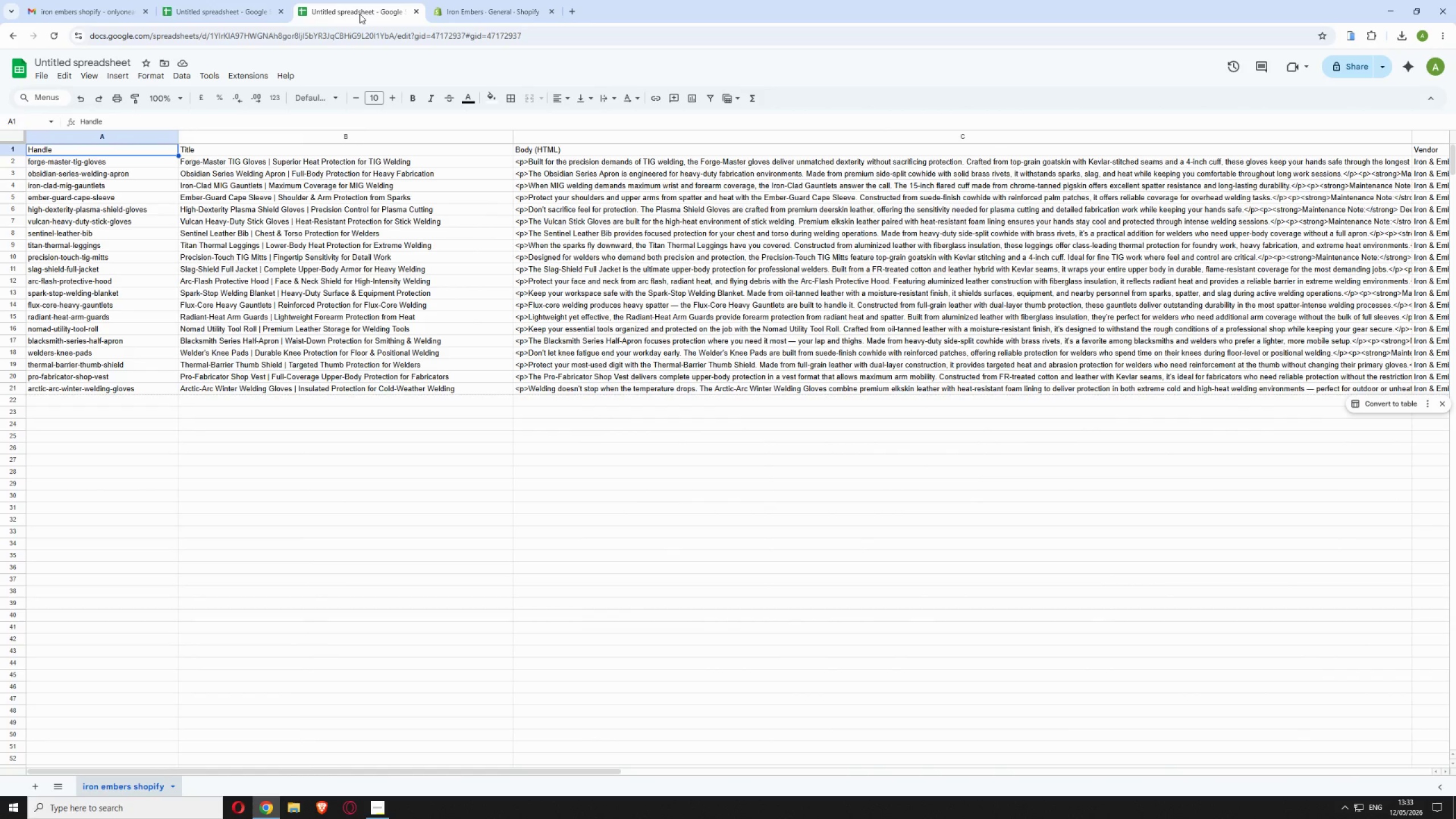 
left_click([498, 11])
 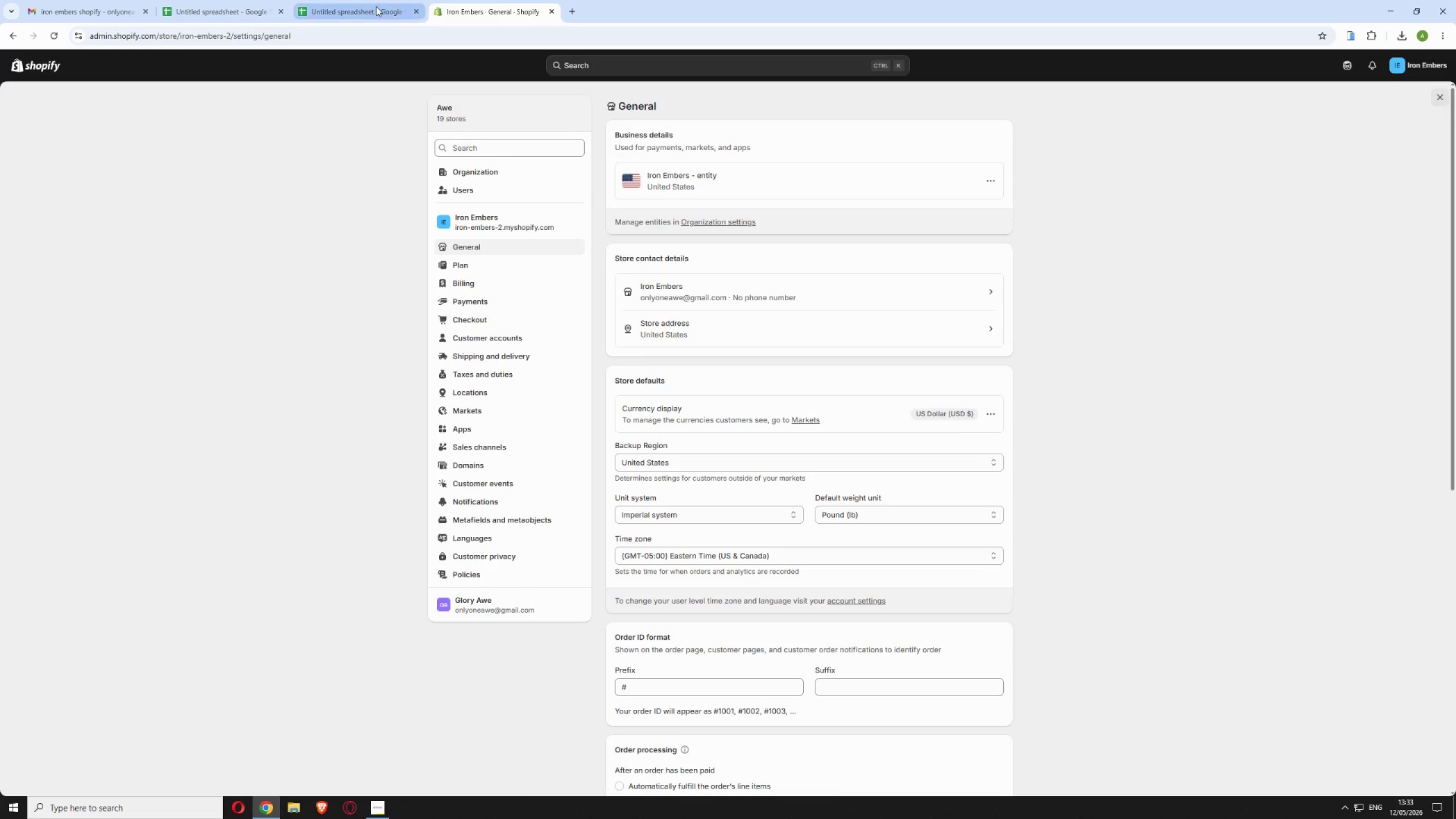 
left_click([376, 6])
 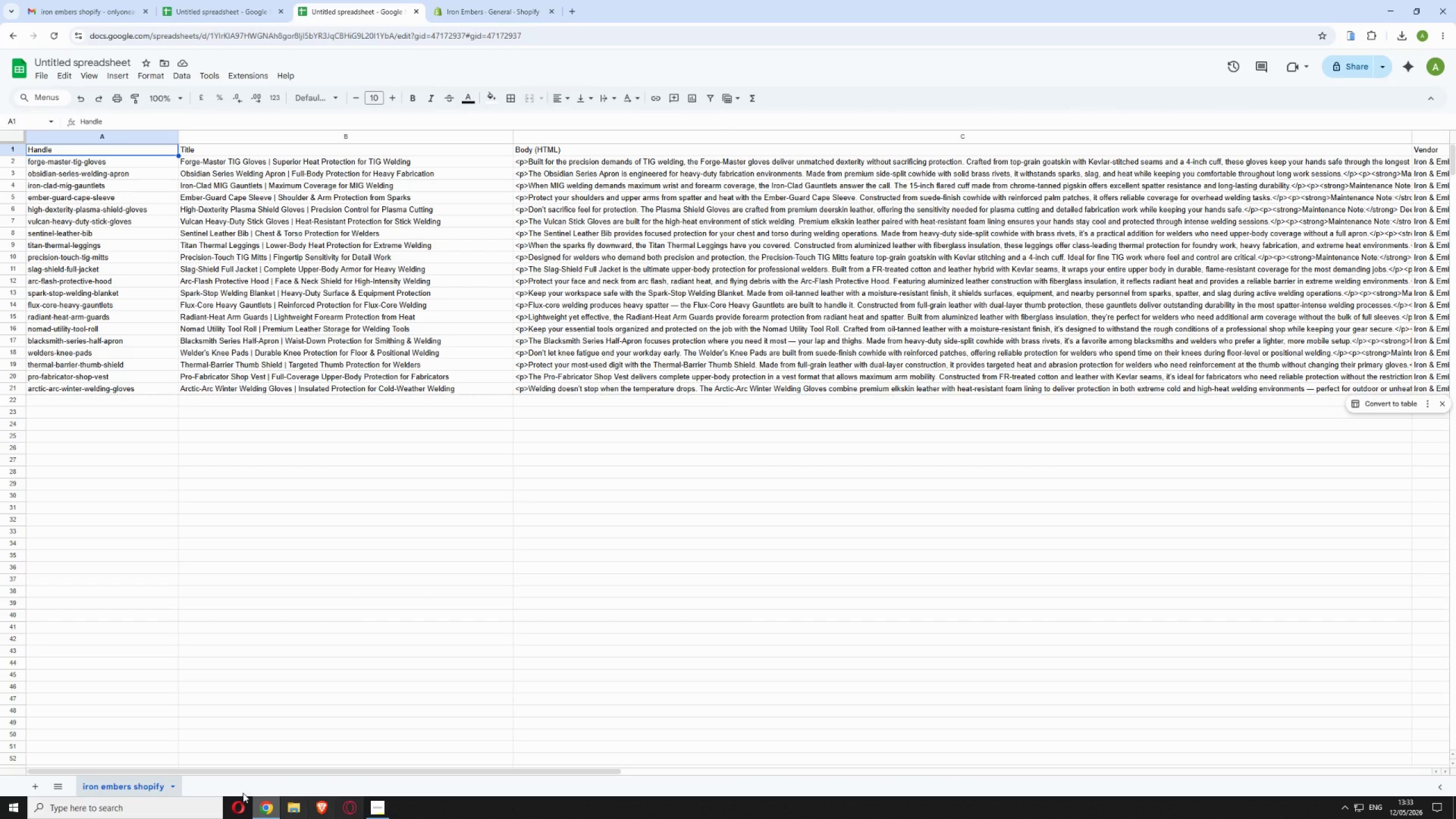 
wait(5.47)
 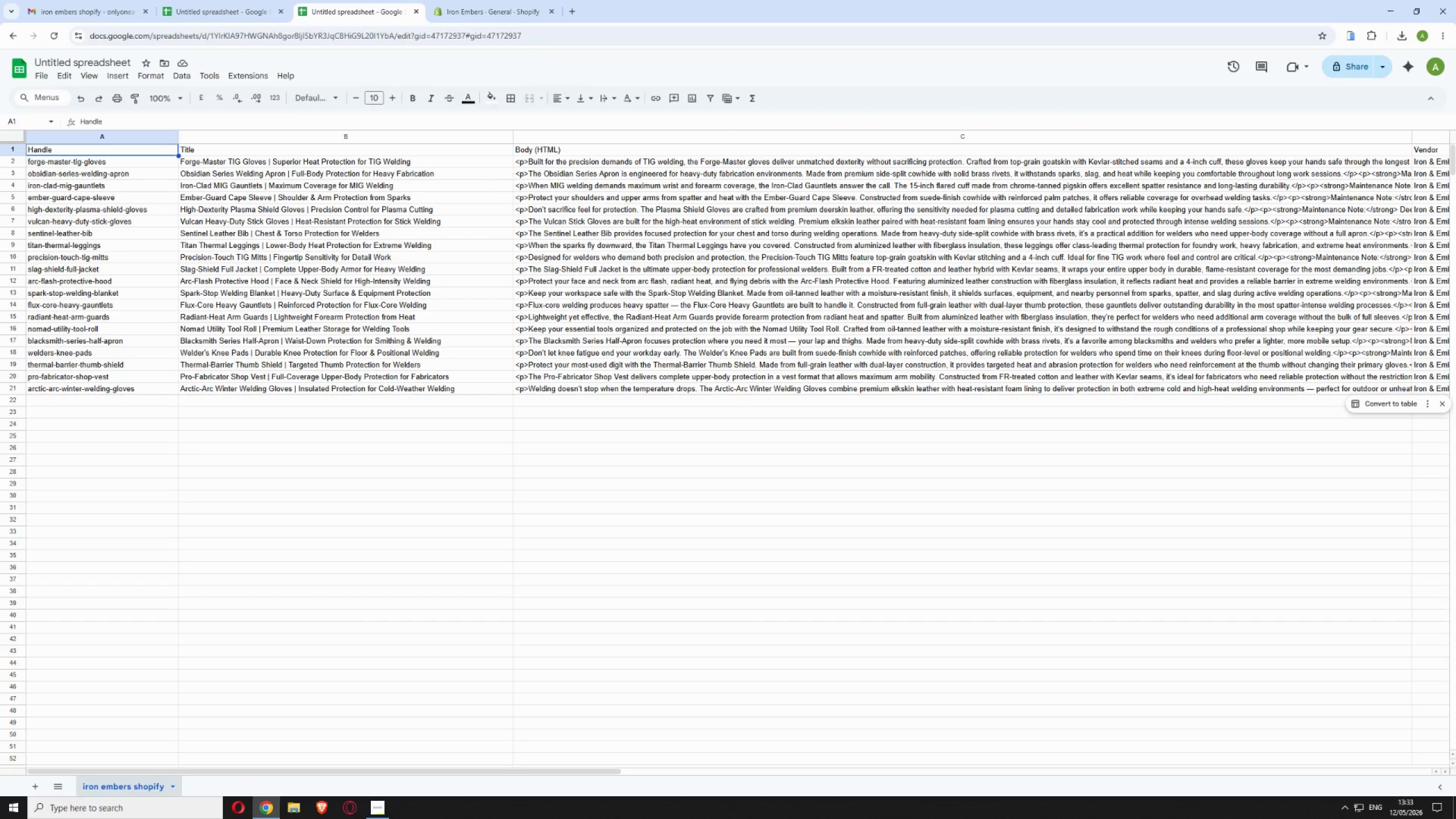 
left_click([506, 5])
 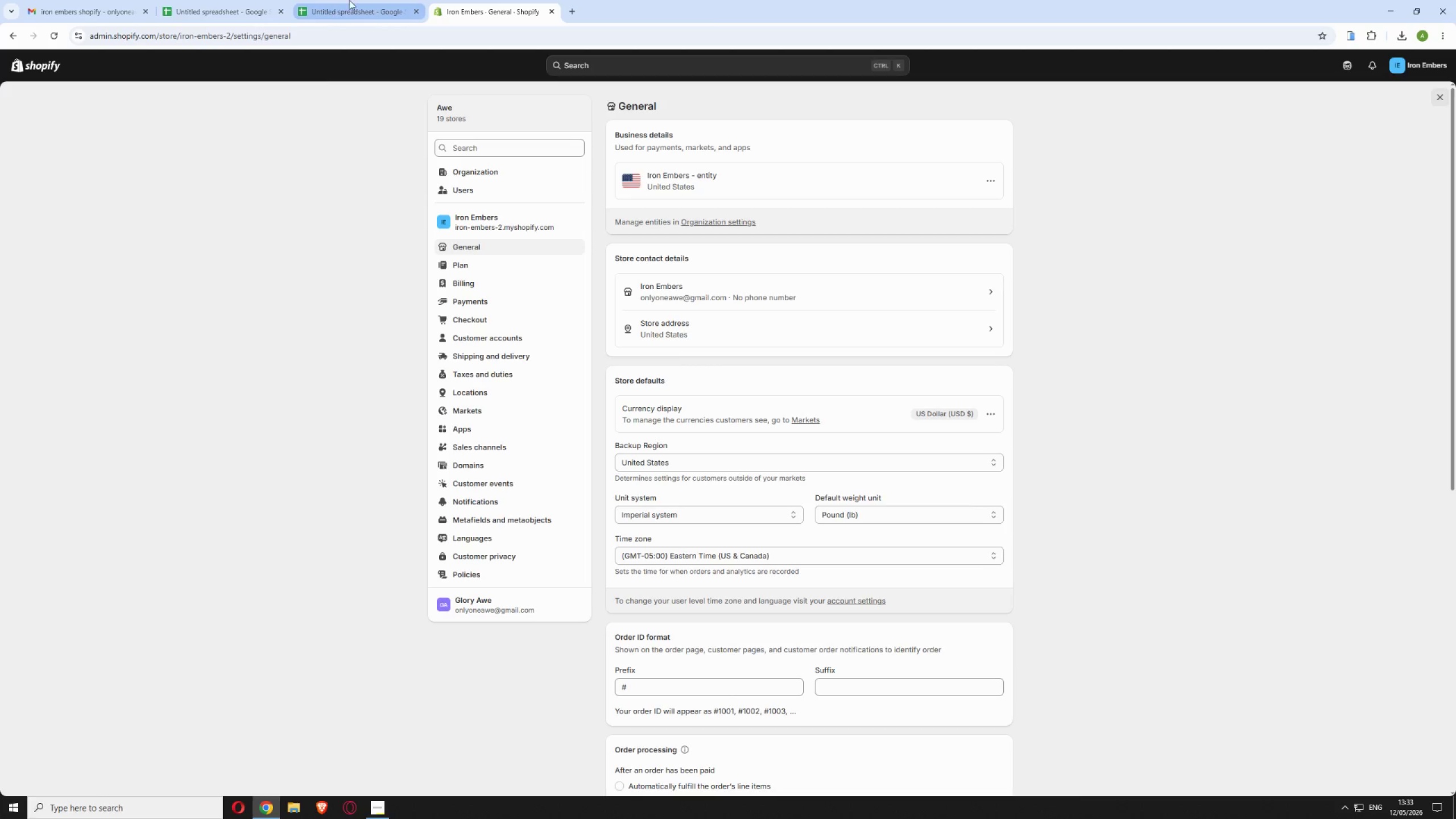 
left_click([348, 1])
 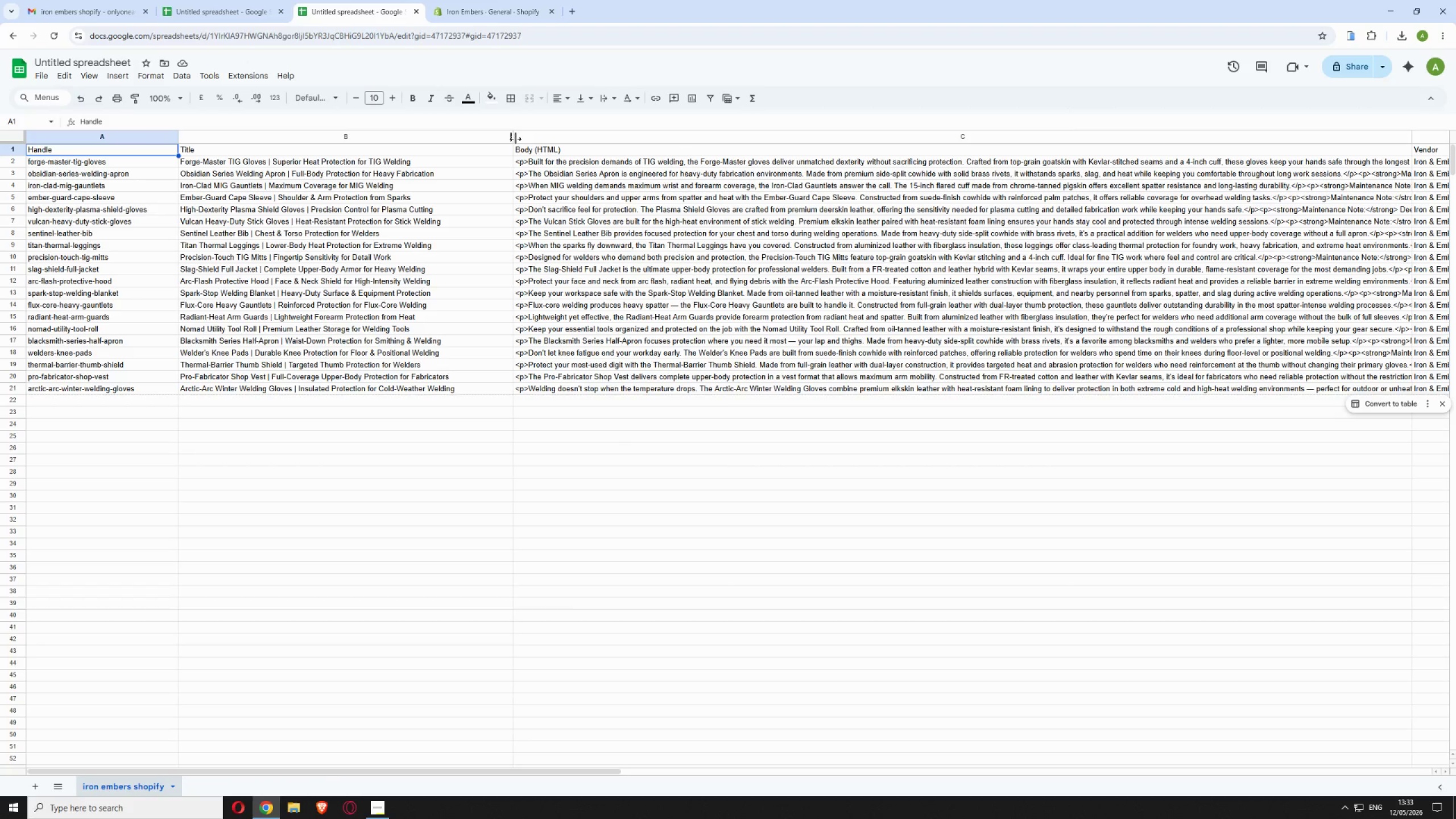 
left_click_drag(start_coordinate=[515, 139], to_coordinate=[496, 147])
 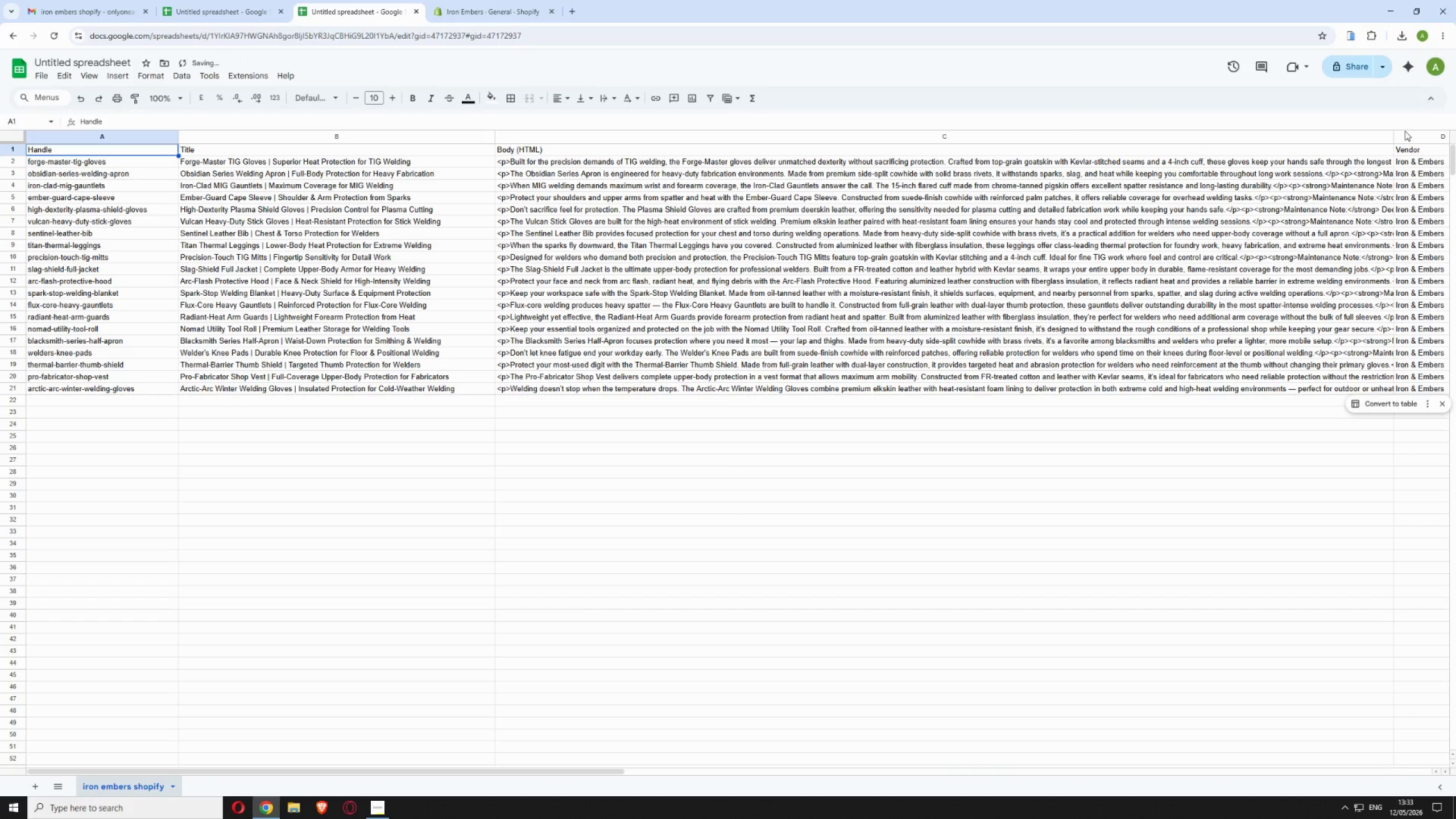 
left_click_drag(start_coordinate=[1395, 139], to_coordinate=[1430, 147])
 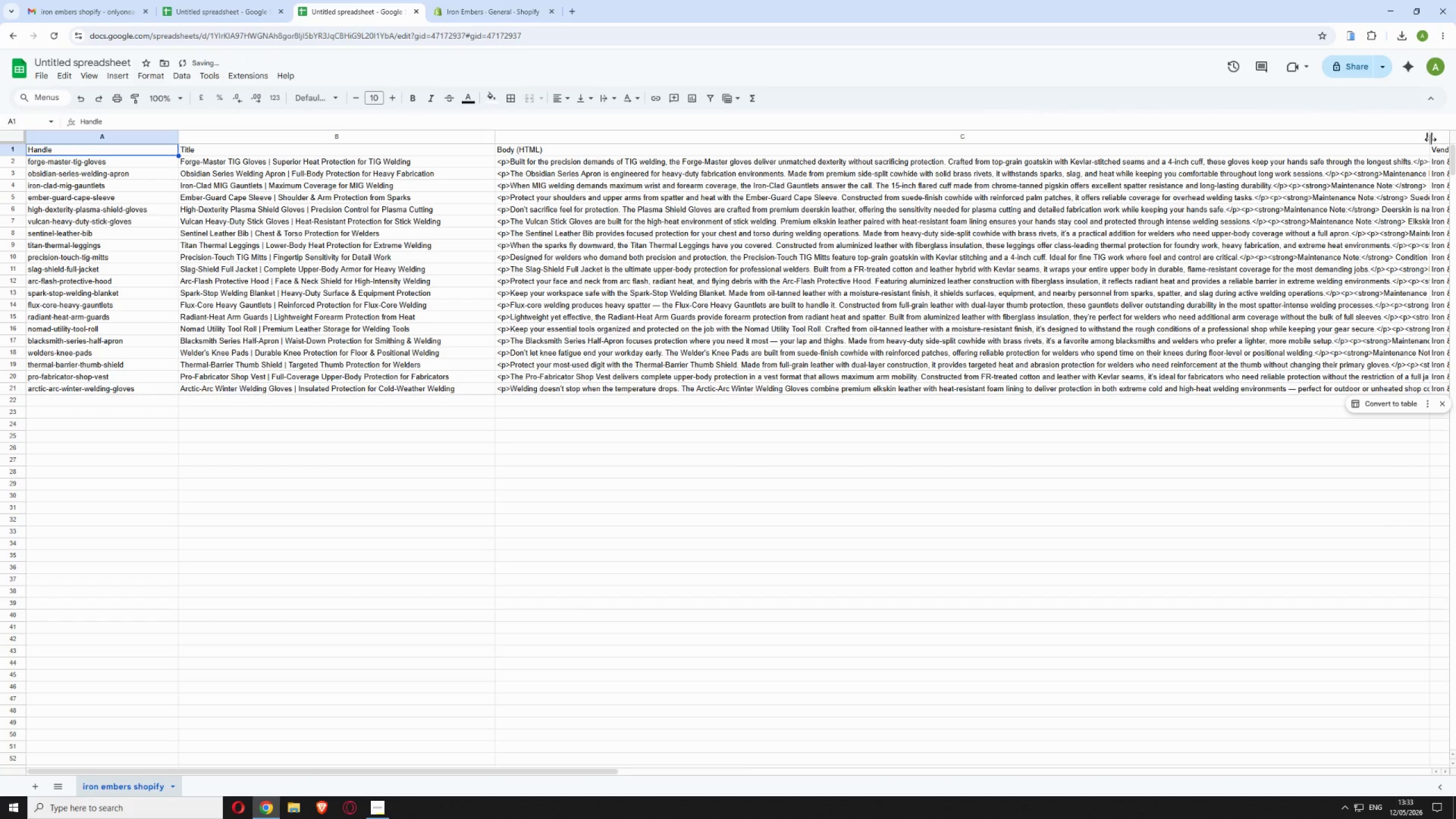 
left_click_drag(start_coordinate=[1430, 139], to_coordinate=[1443, 140])
 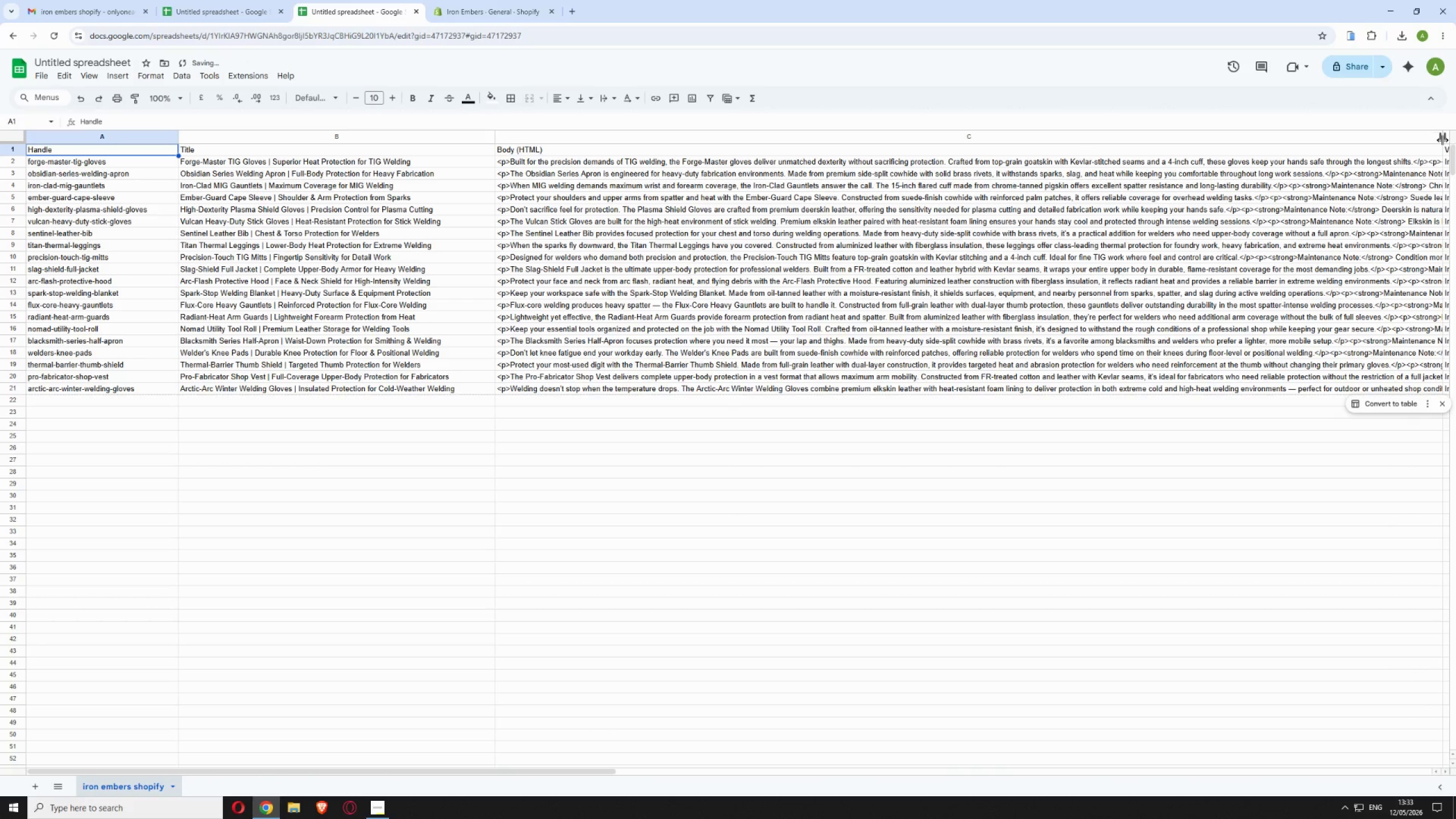 
left_click_drag(start_coordinate=[1442, 140], to_coordinate=[1449, 140])
 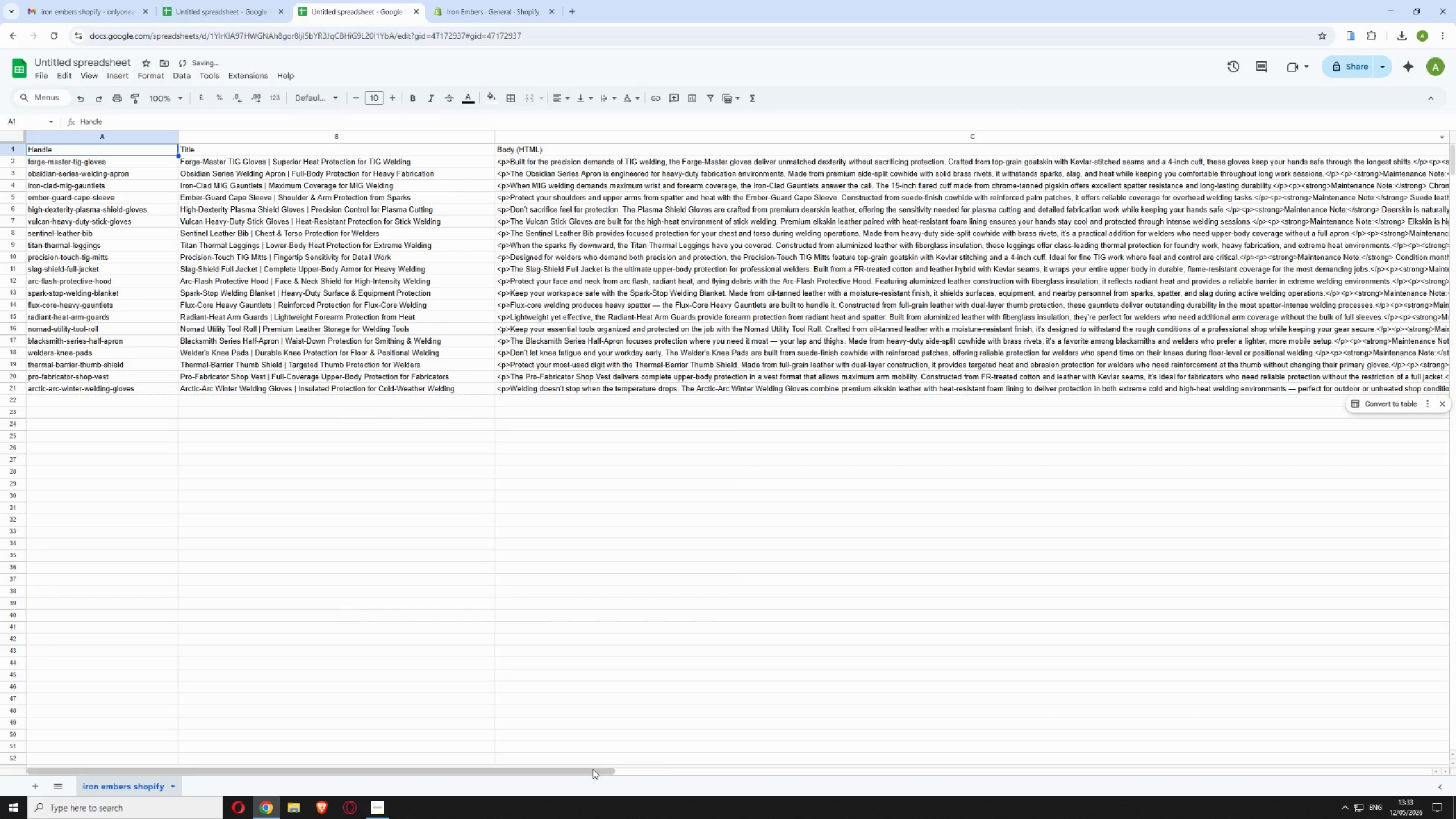 
left_click_drag(start_coordinate=[590, 768], to_coordinate=[852, 729])
 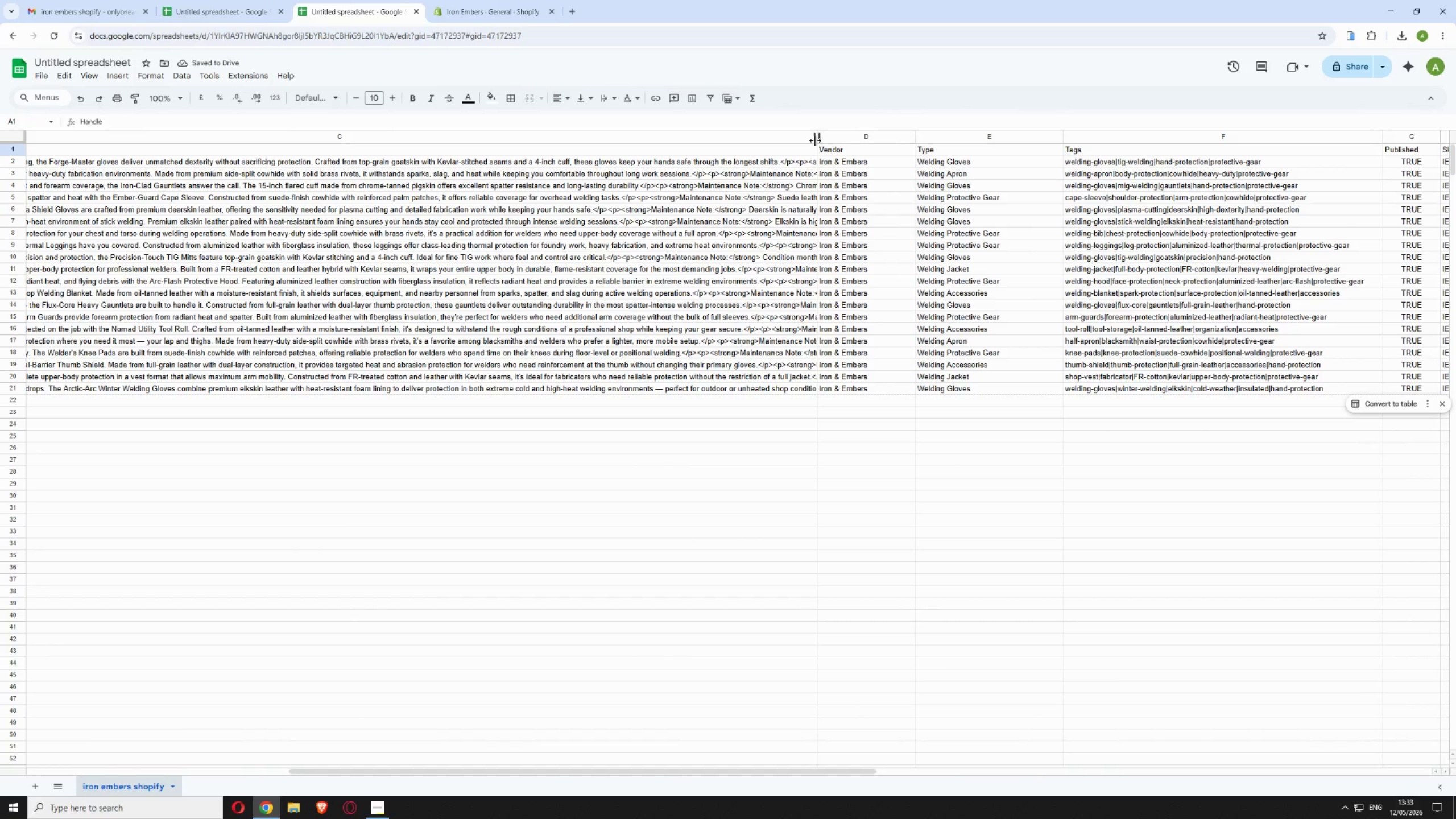 
left_click_drag(start_coordinate=[815, 140], to_coordinate=[877, 158])
 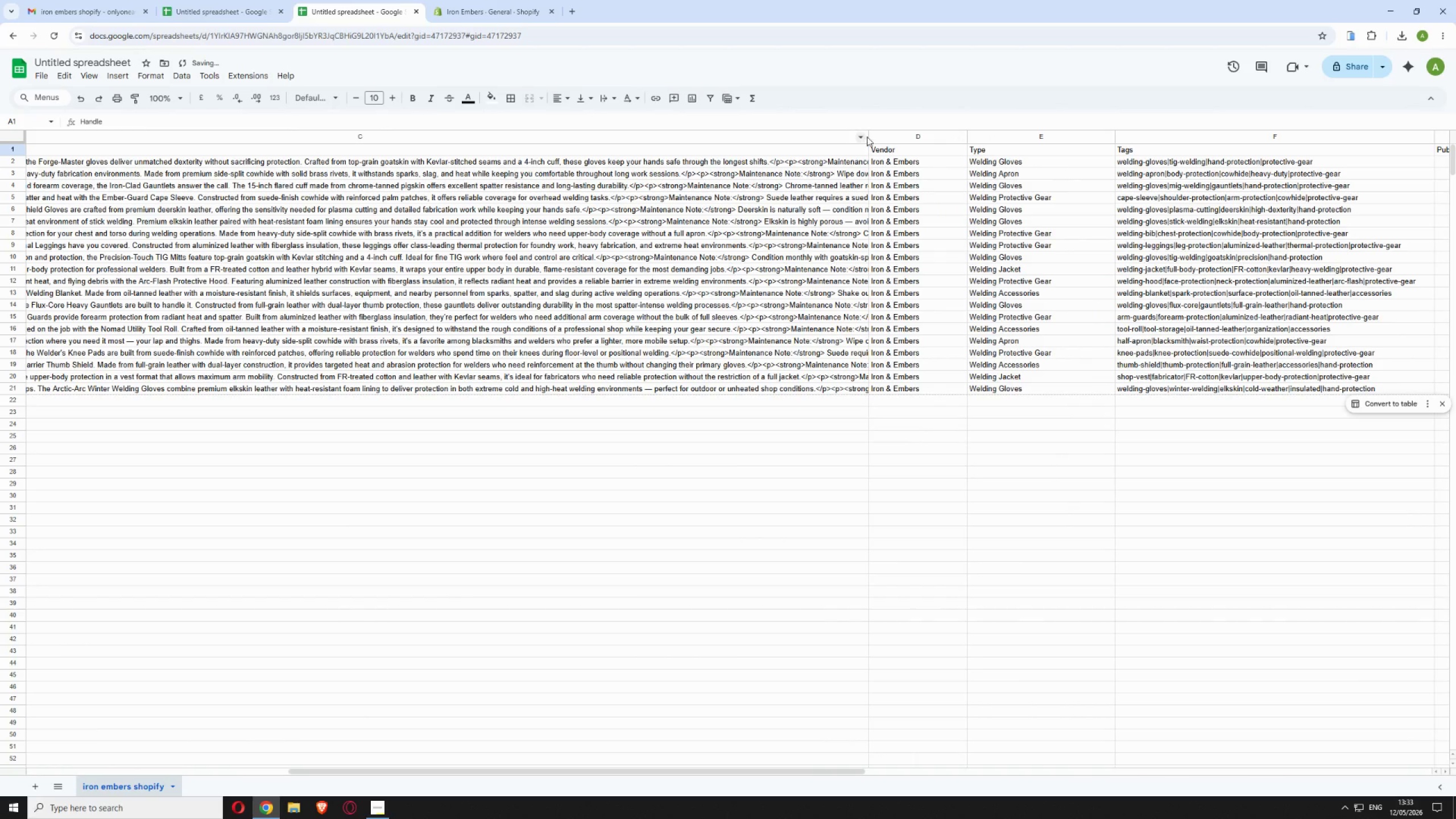 
left_click_drag(start_coordinate=[867, 136], to_coordinate=[983, 133])
 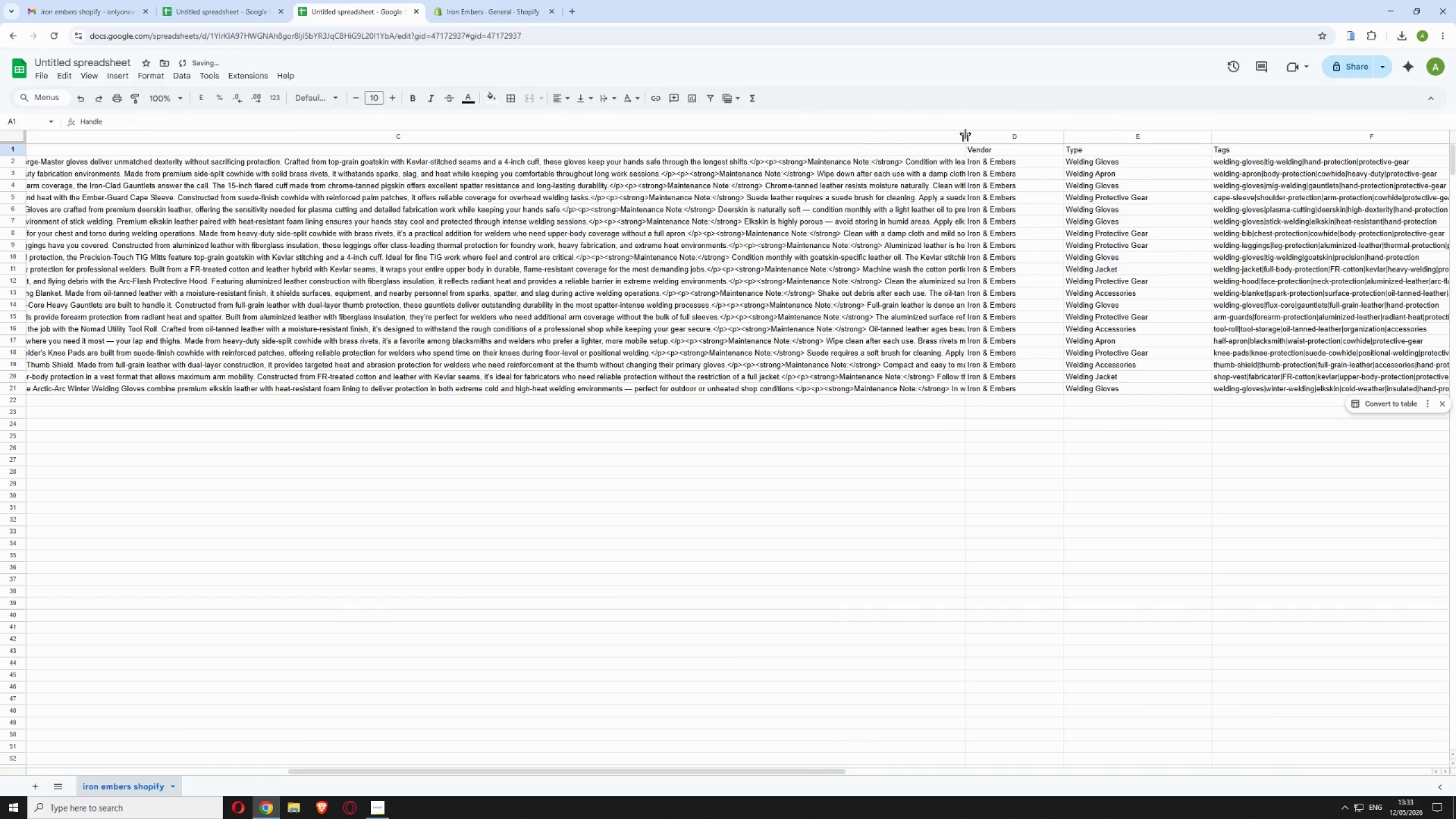 
left_click_drag(start_coordinate=[965, 135], to_coordinate=[1049, 154])
 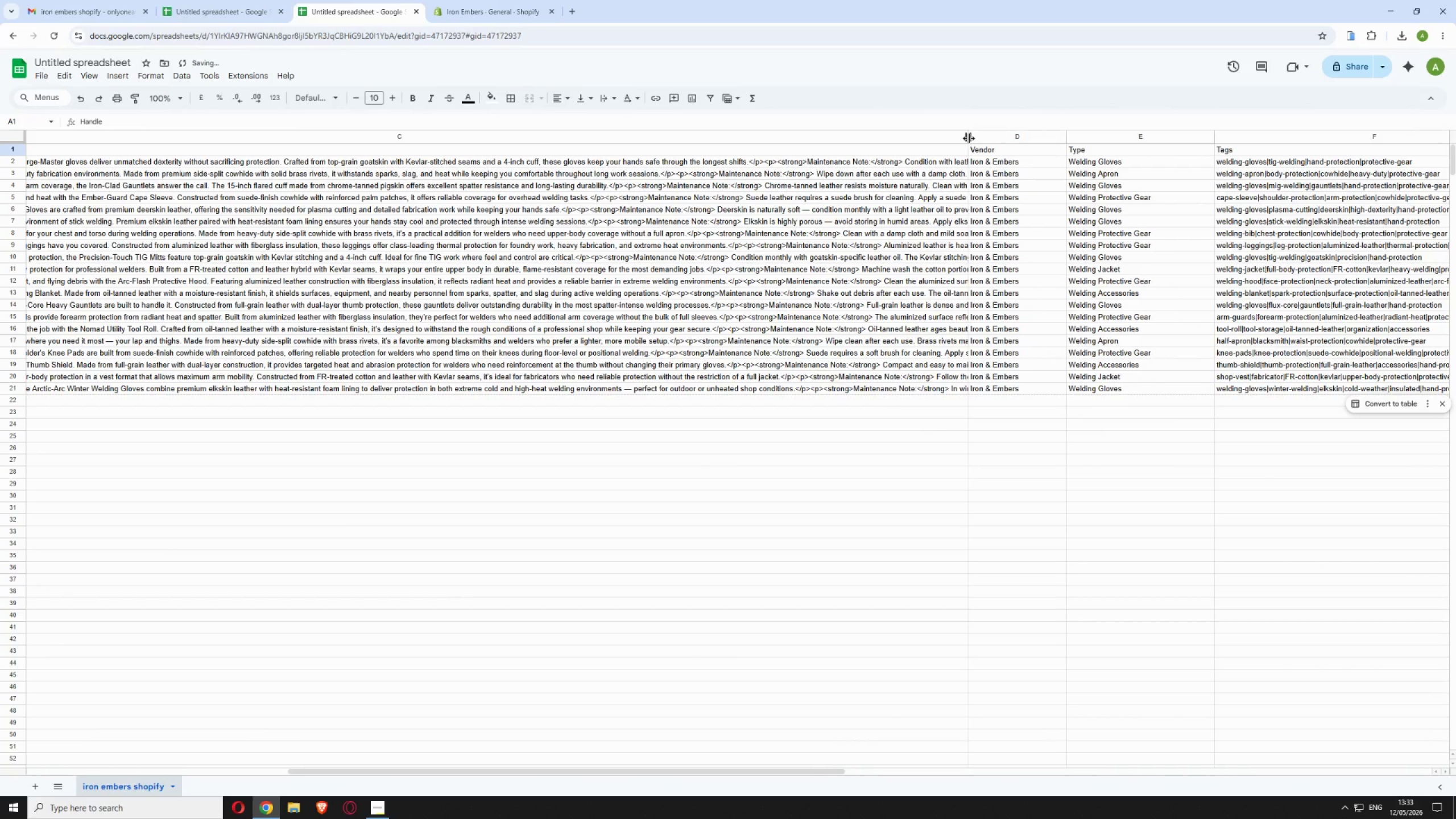 
left_click_drag(start_coordinate=[969, 138], to_coordinate=[1041, 140])
 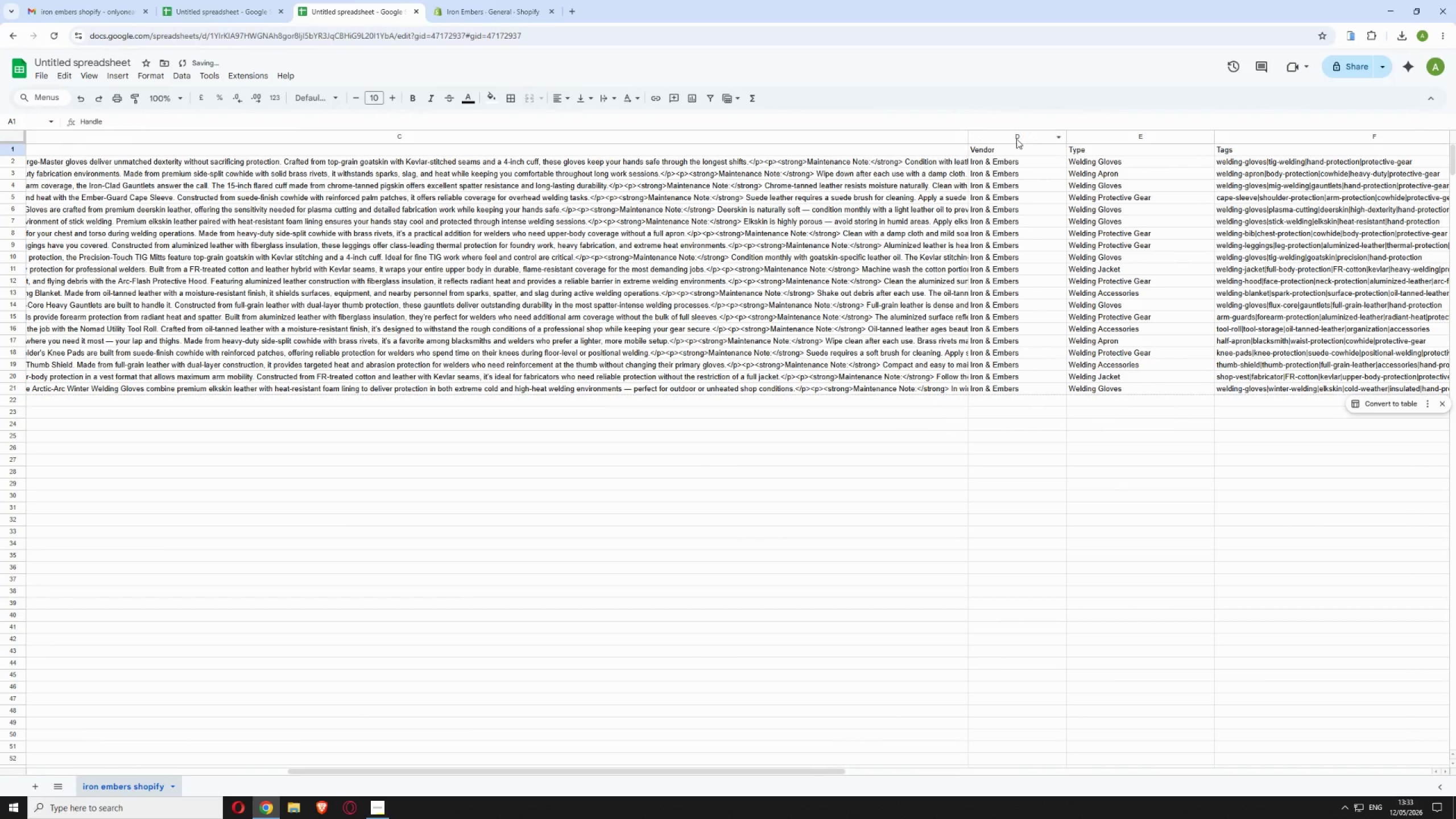 
mouse_move([974, 151])